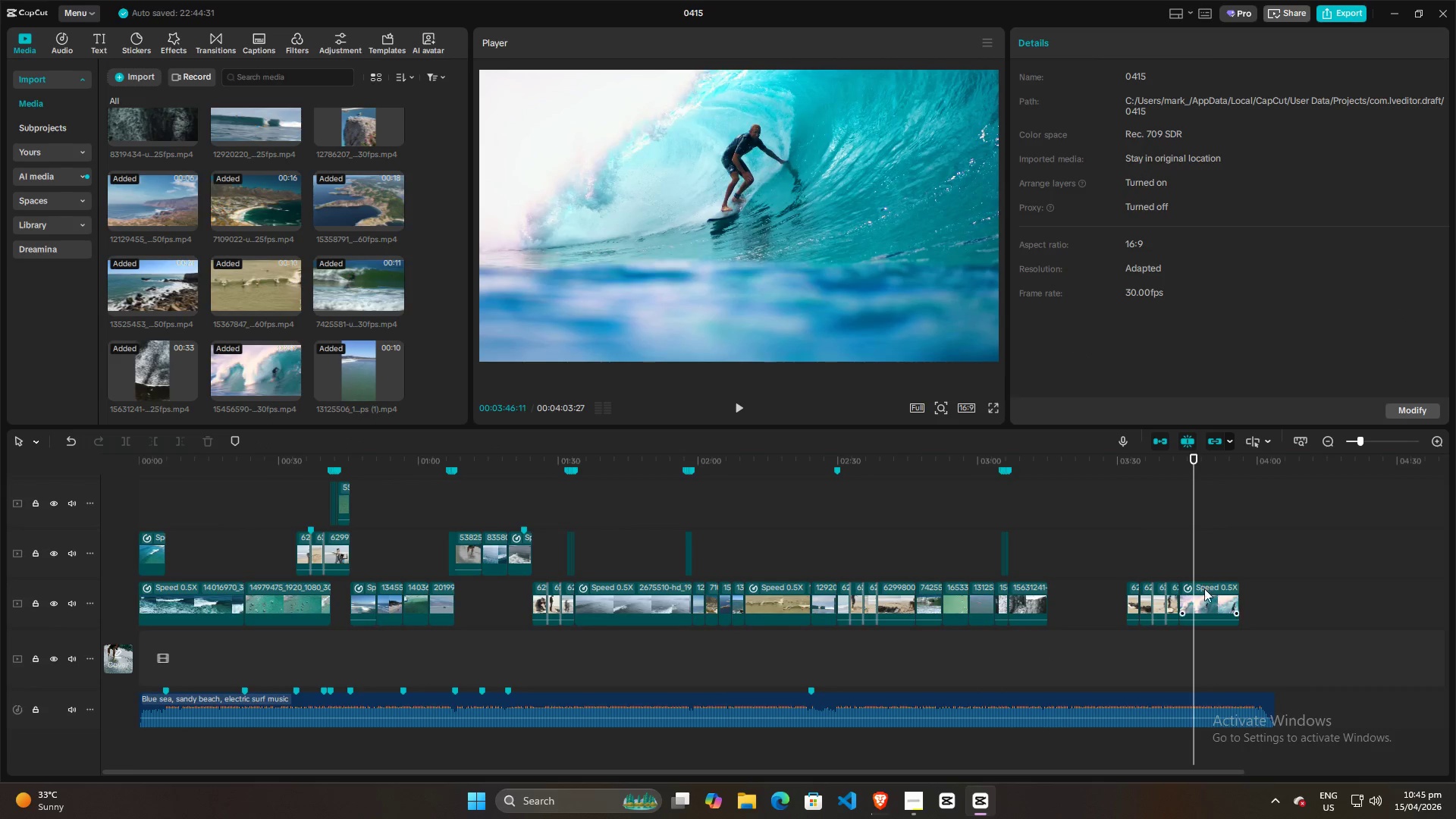 
key(Space)
 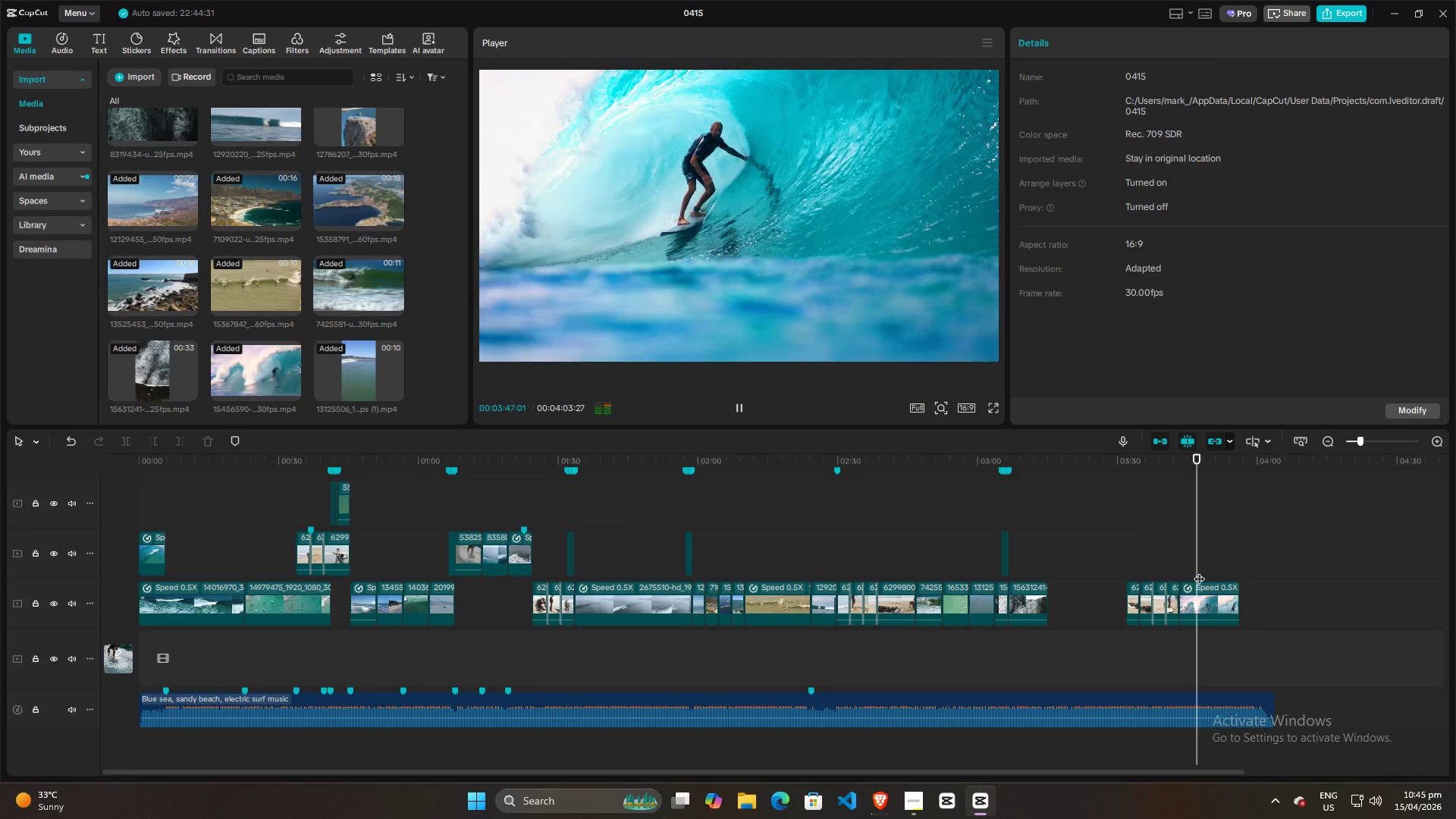 
key(Space)
 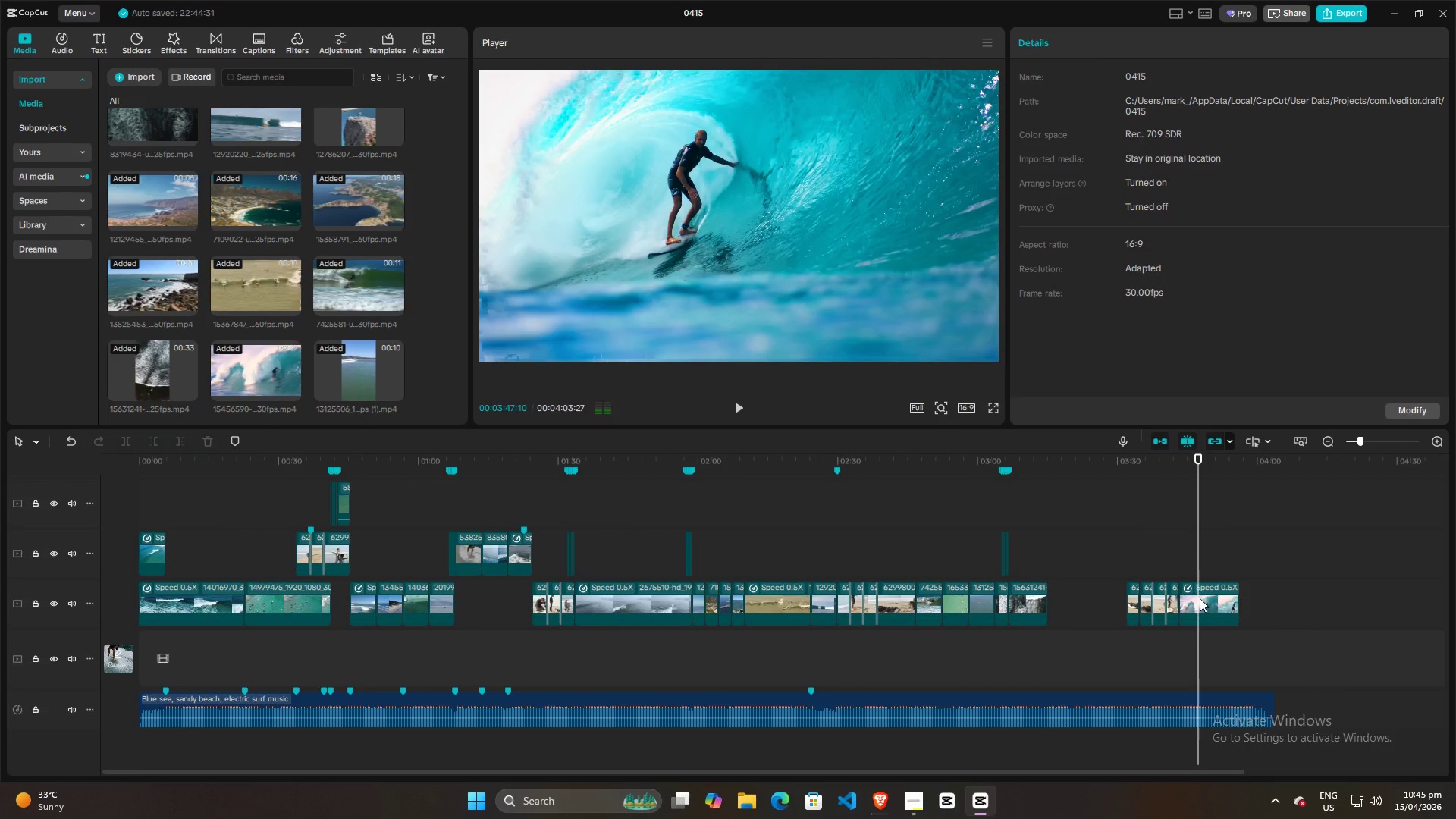 
left_click([1200, 599])
 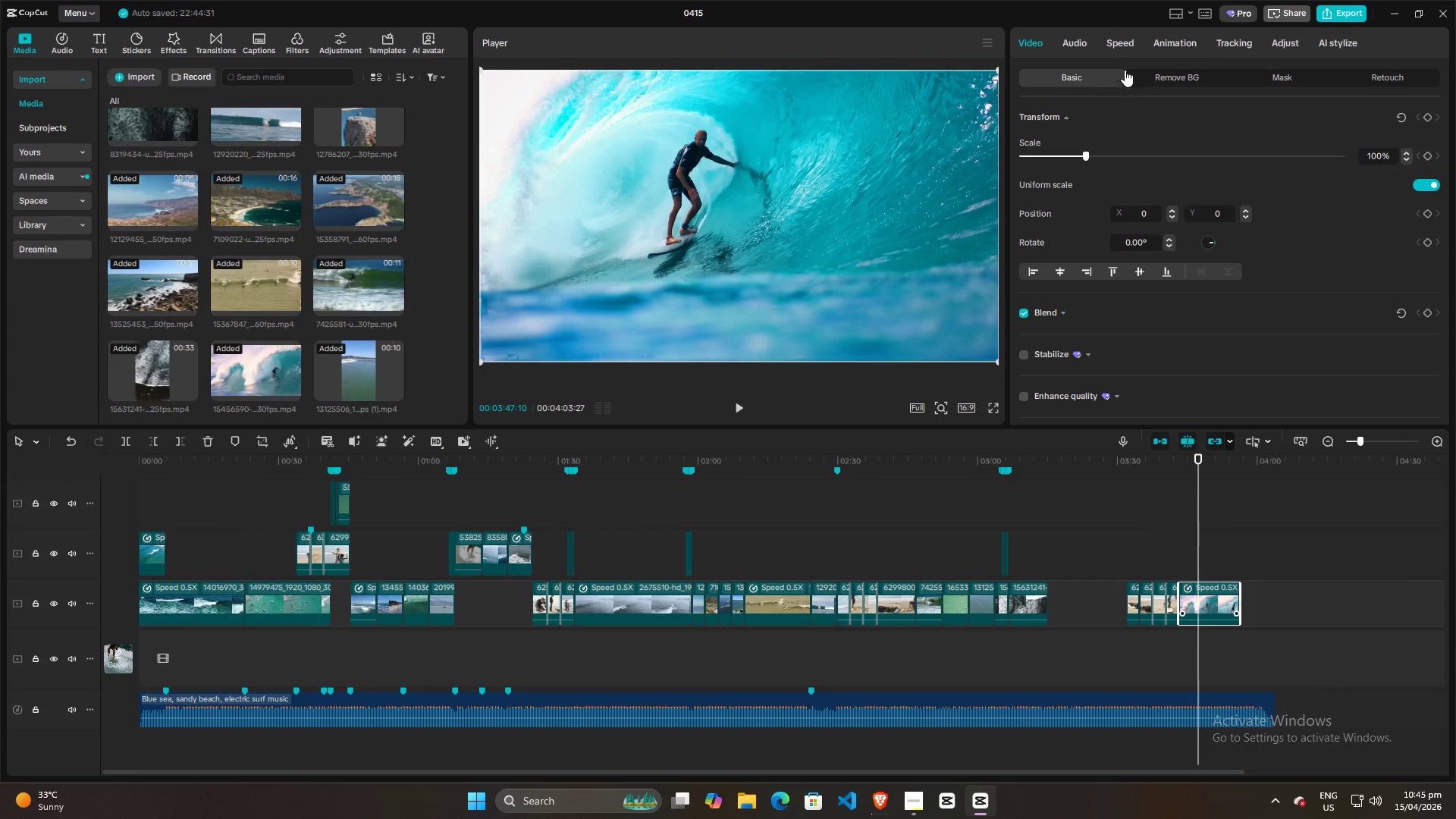 
left_click([1128, 44])
 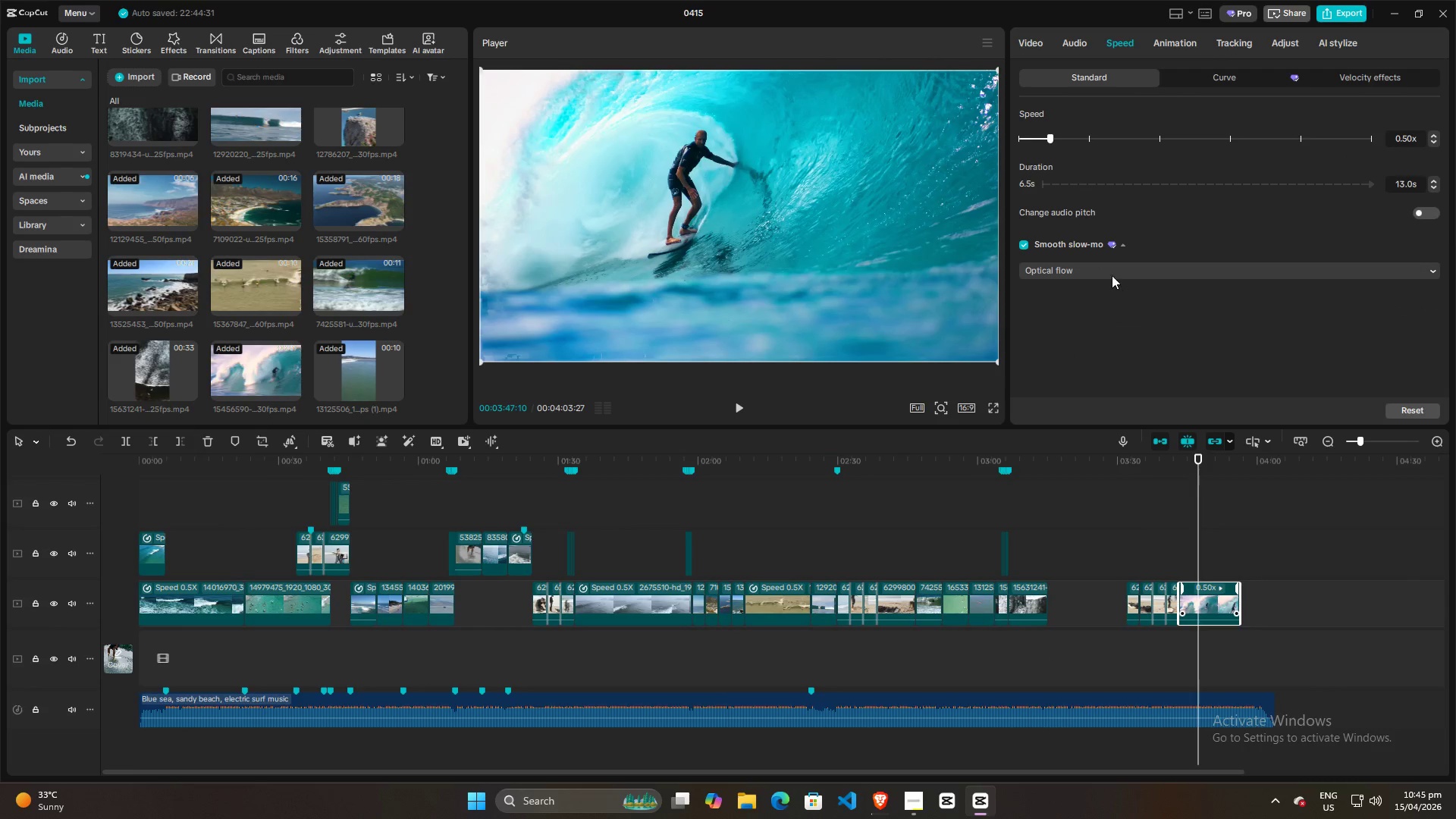 
left_click([1179, 535])
 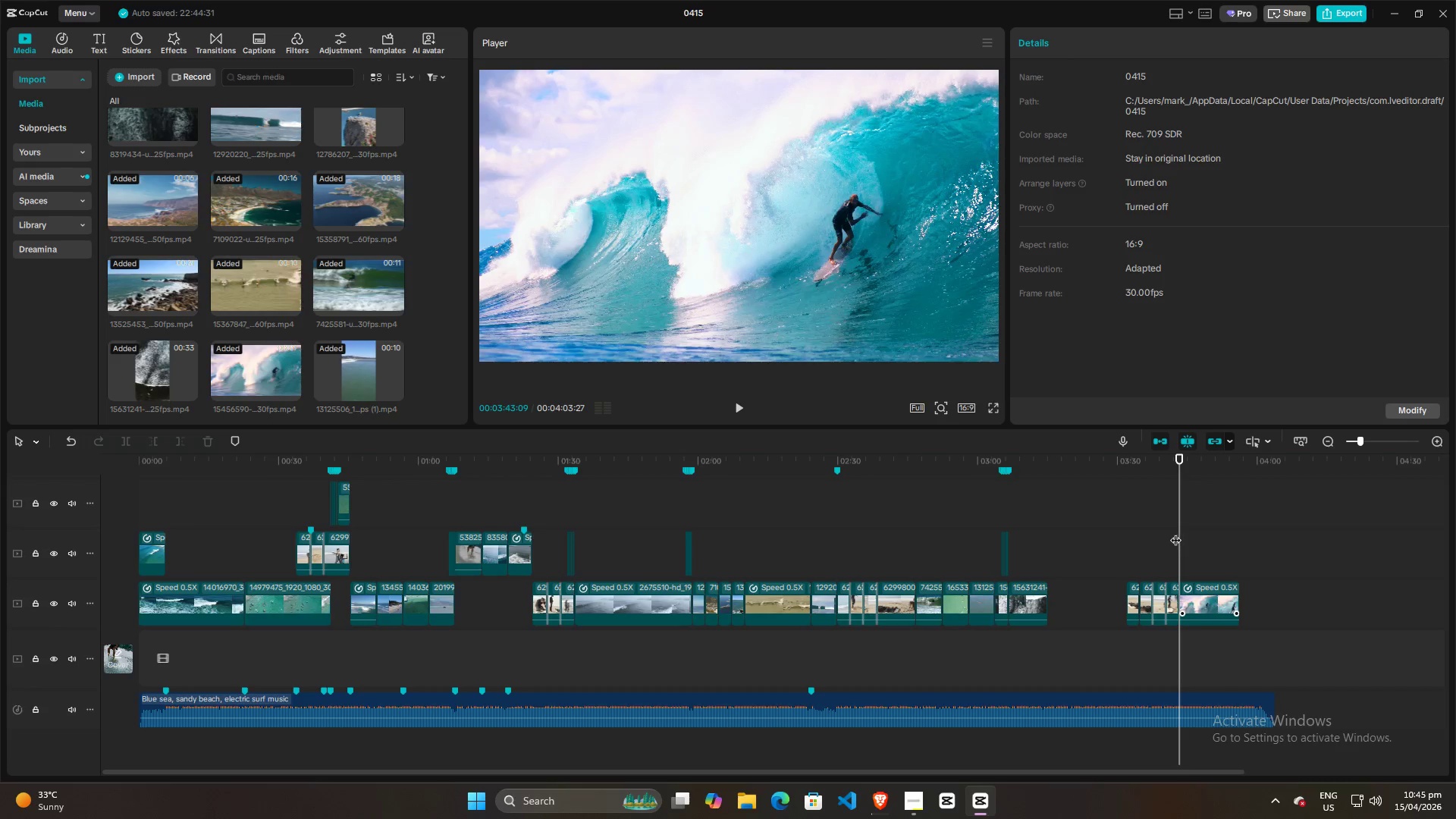 
left_click([1175, 532])
 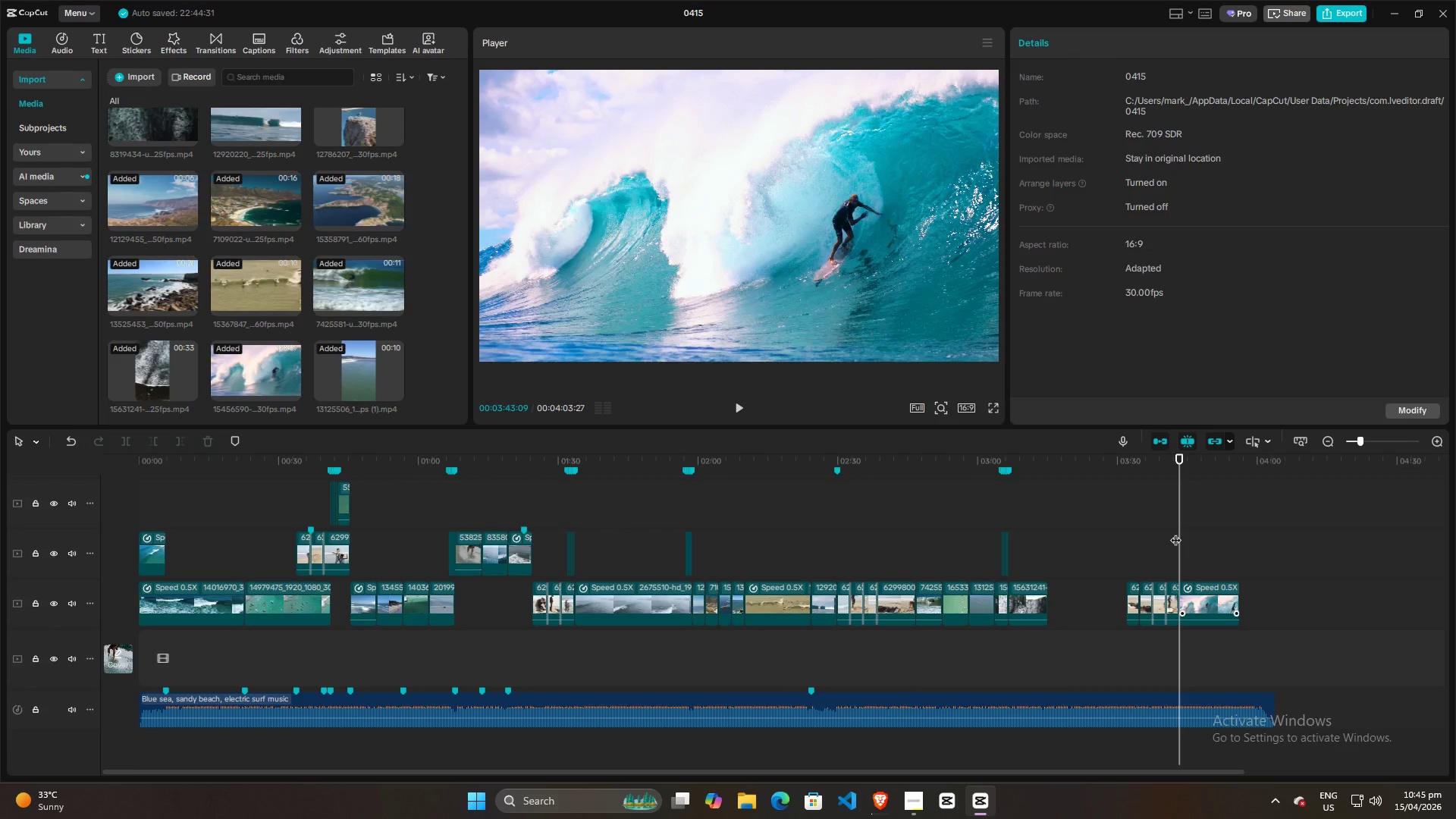 
key(Space)
 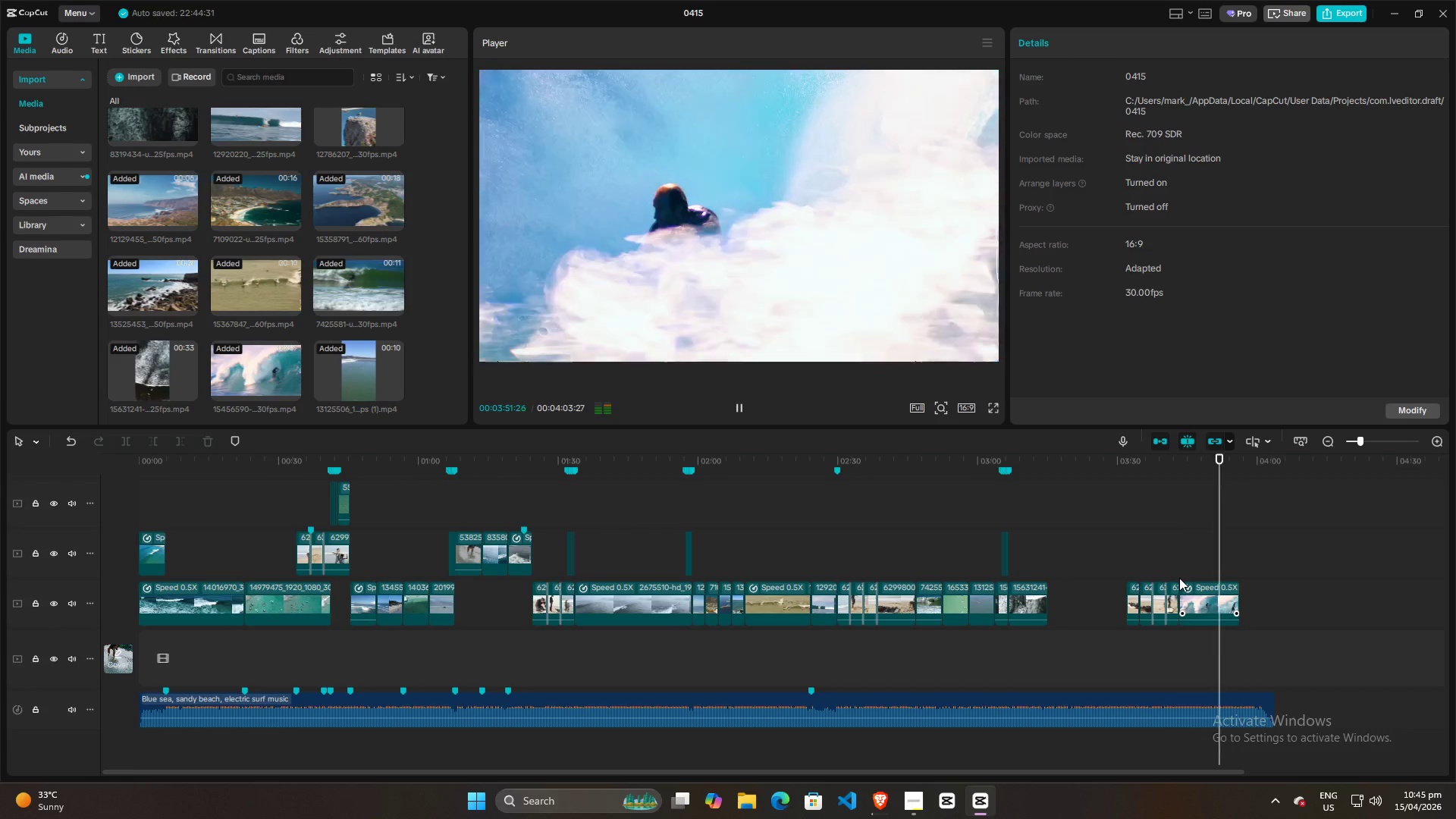 
wait(13.59)
 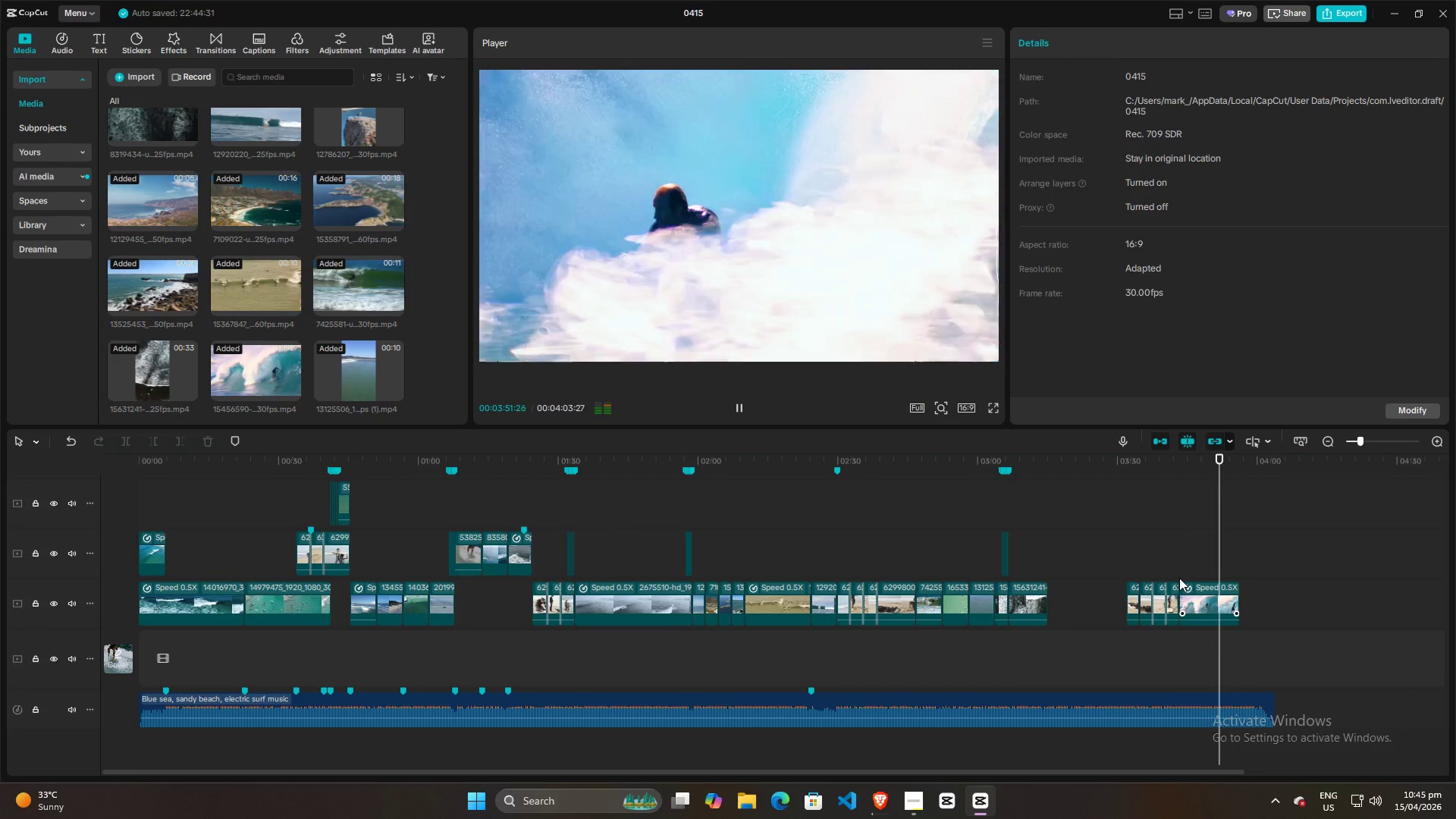 
key(Space)
 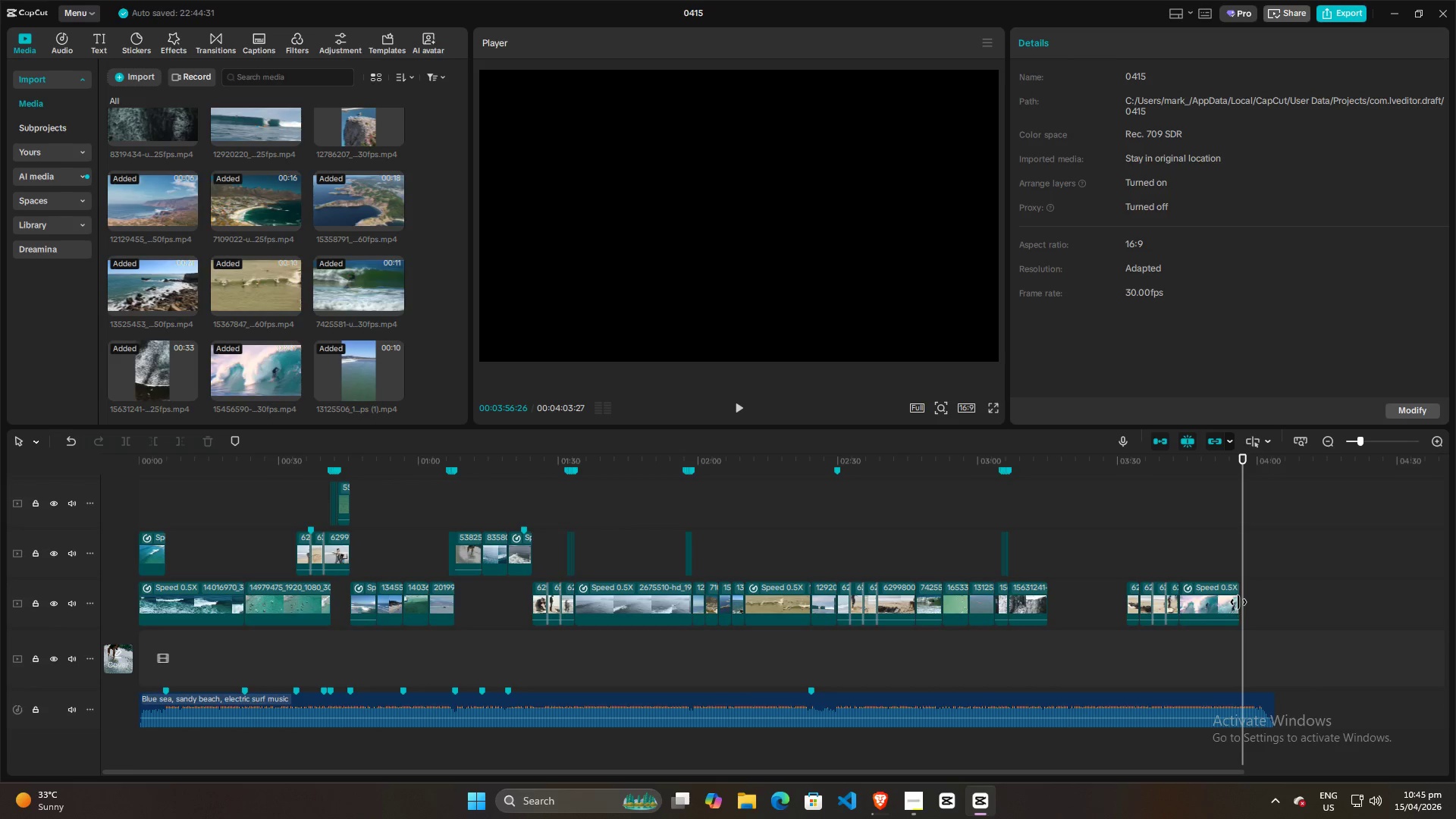 
left_click_drag(start_coordinate=[1238, 602], to_coordinate=[1254, 602])
 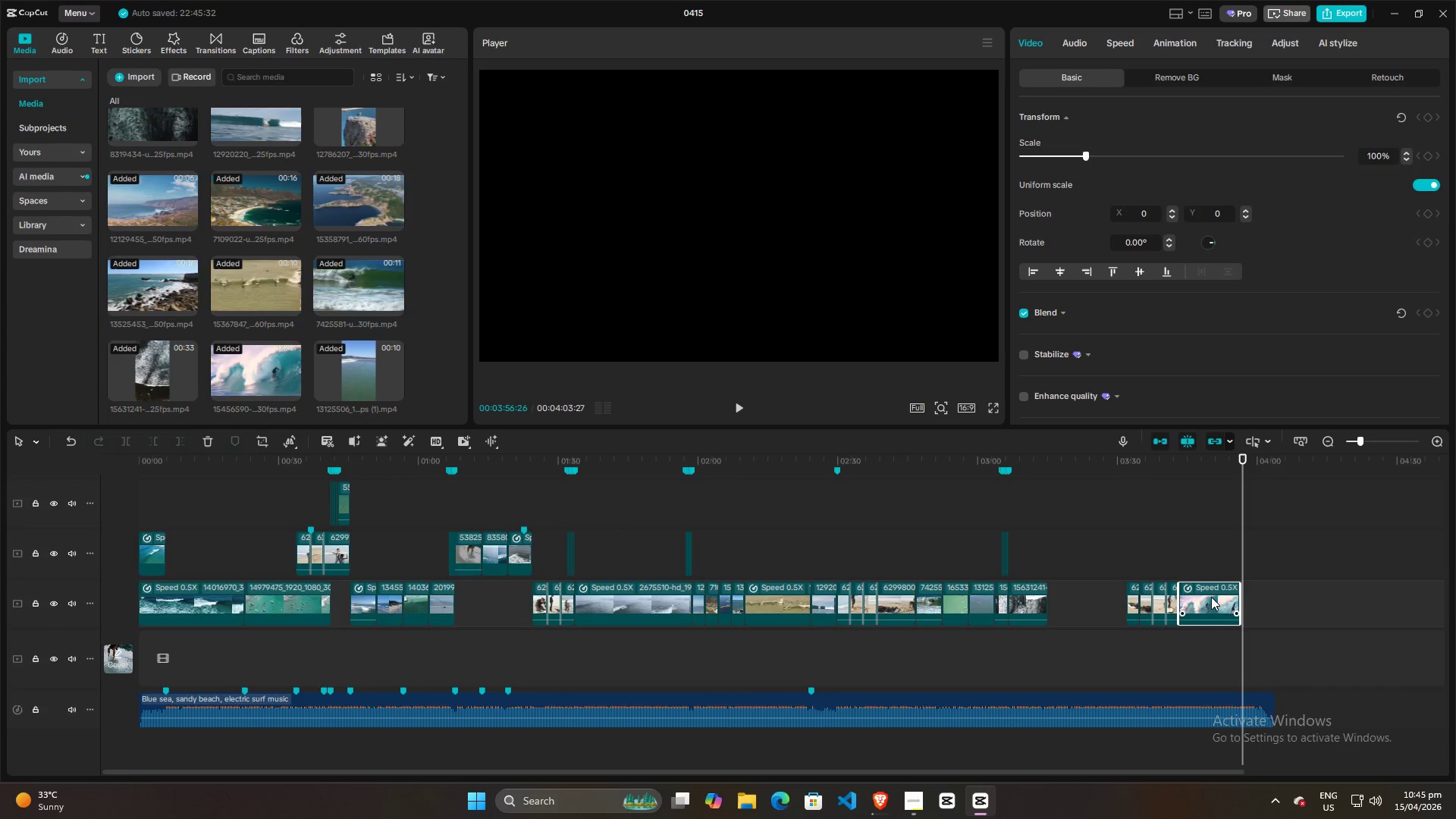 
left_click([1210, 597])
 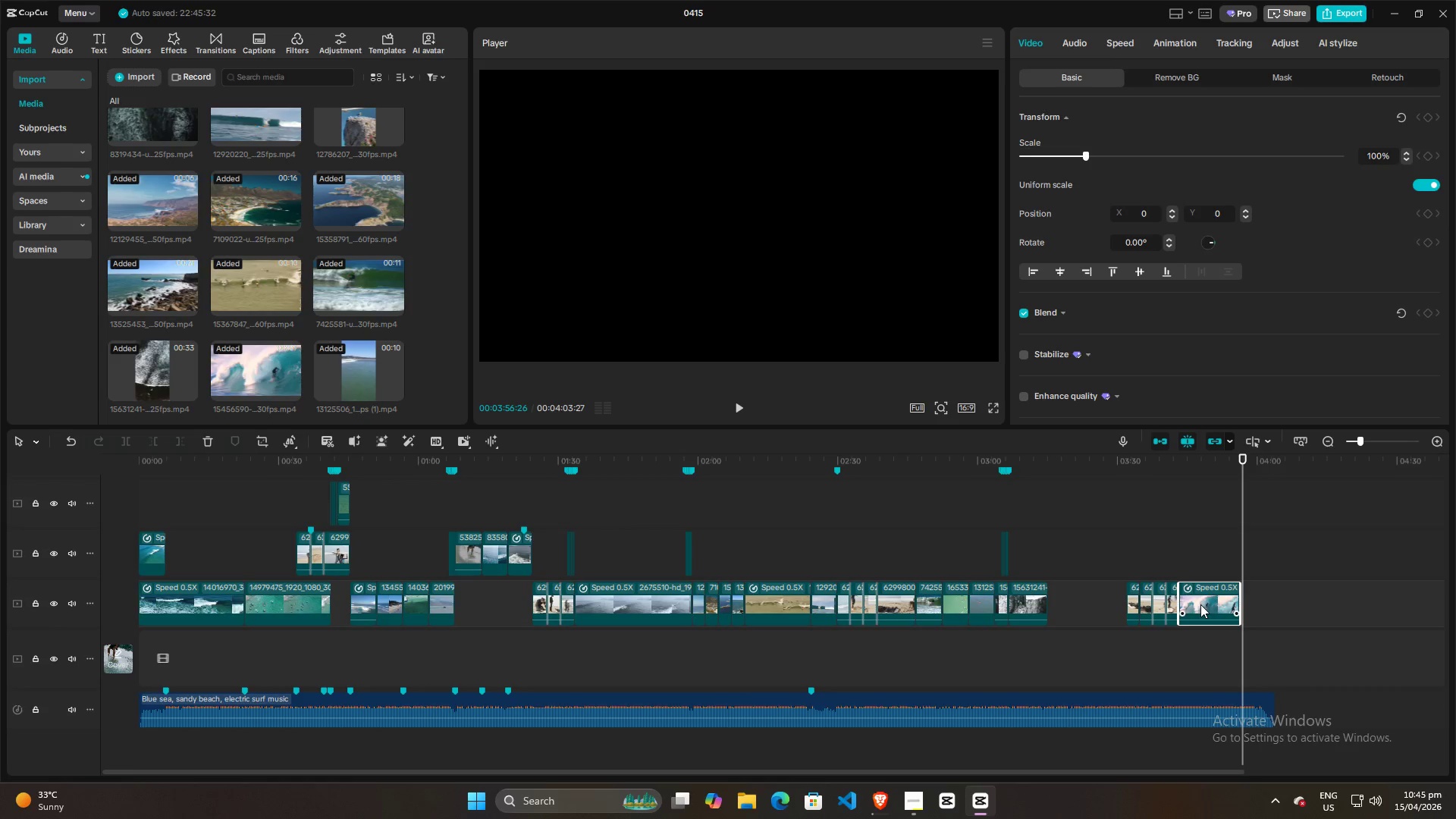 
double_click([1202, 551])
 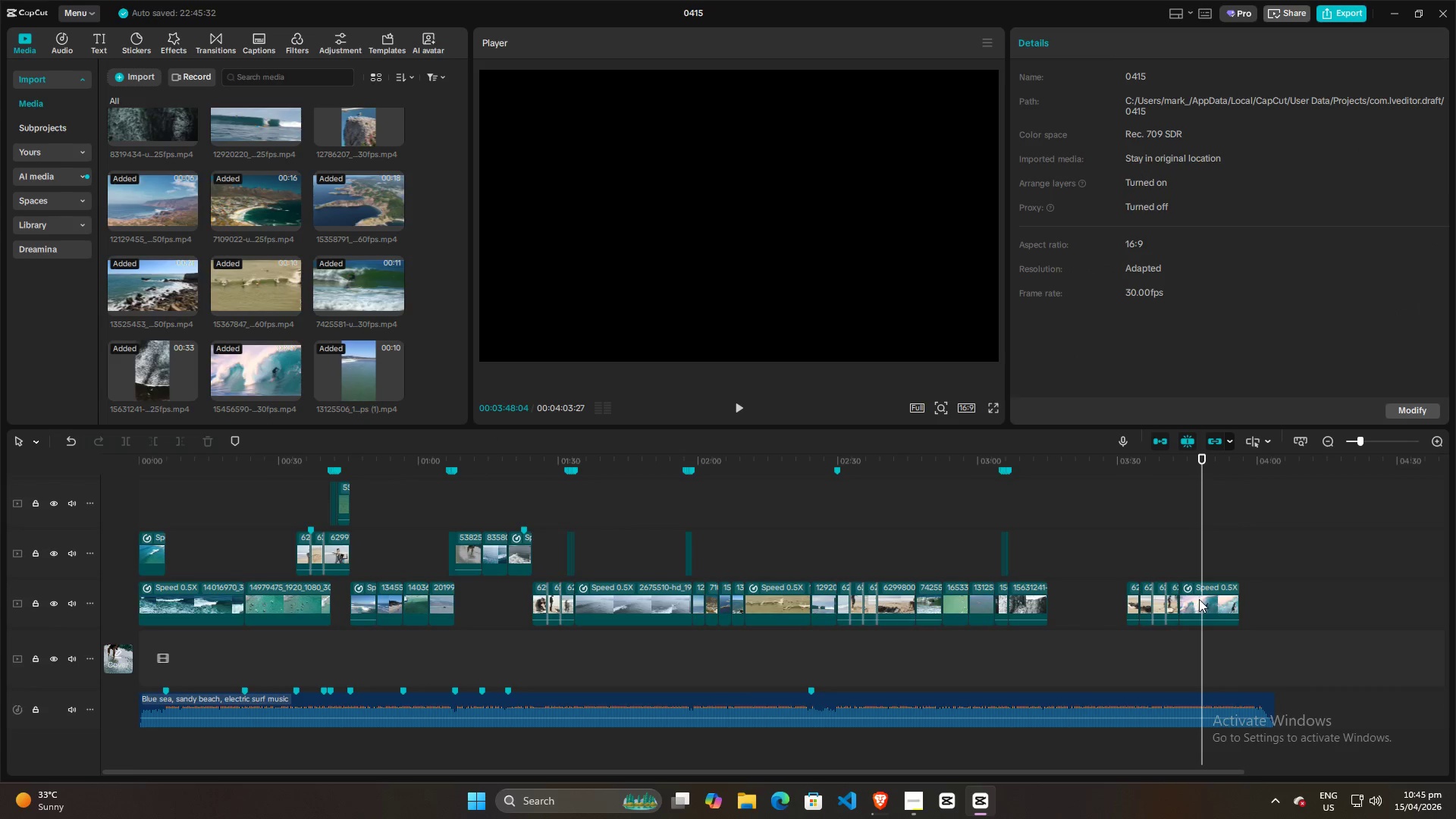 
triple_click([1199, 599])
 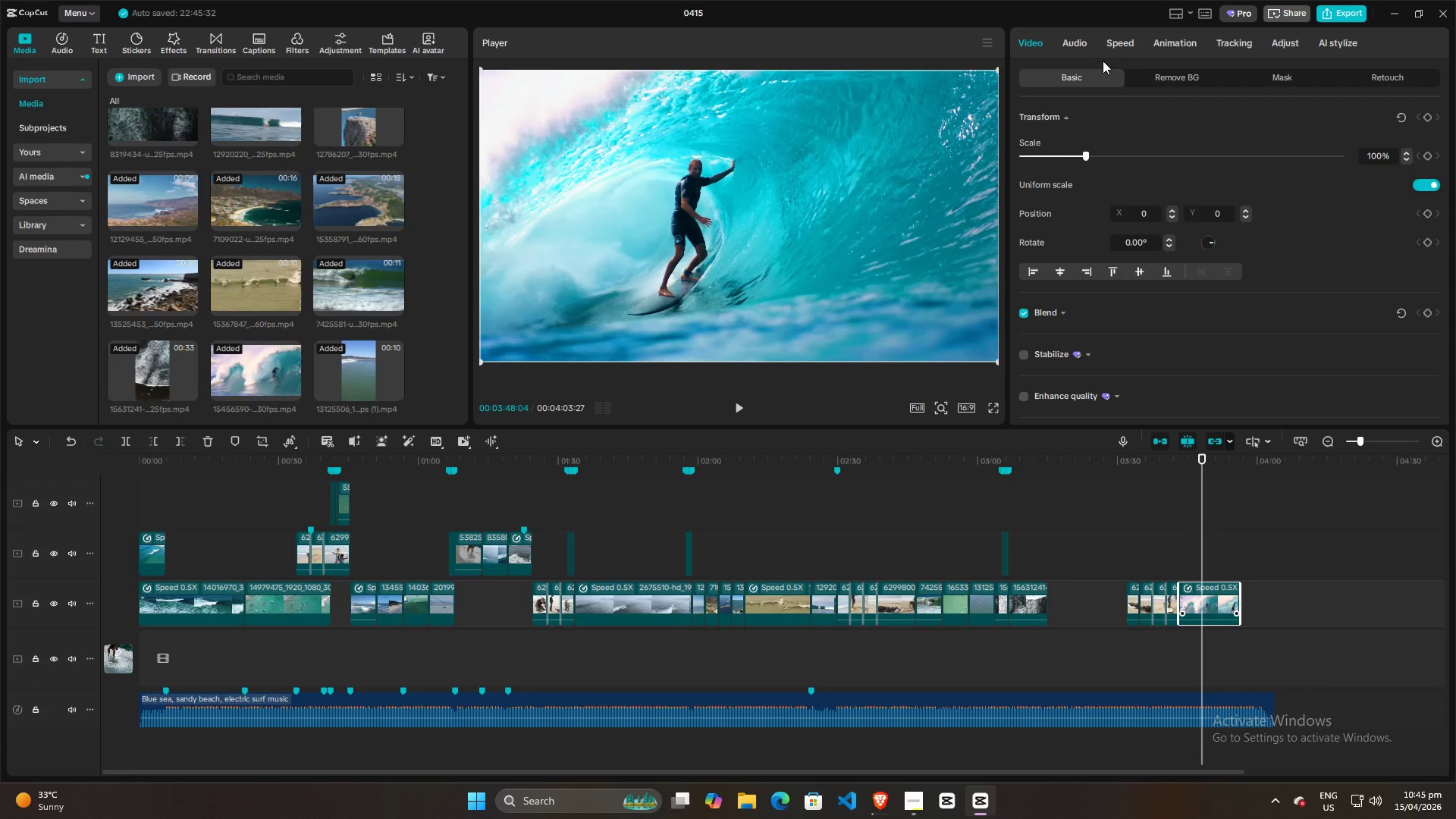 
left_click([1115, 46])
 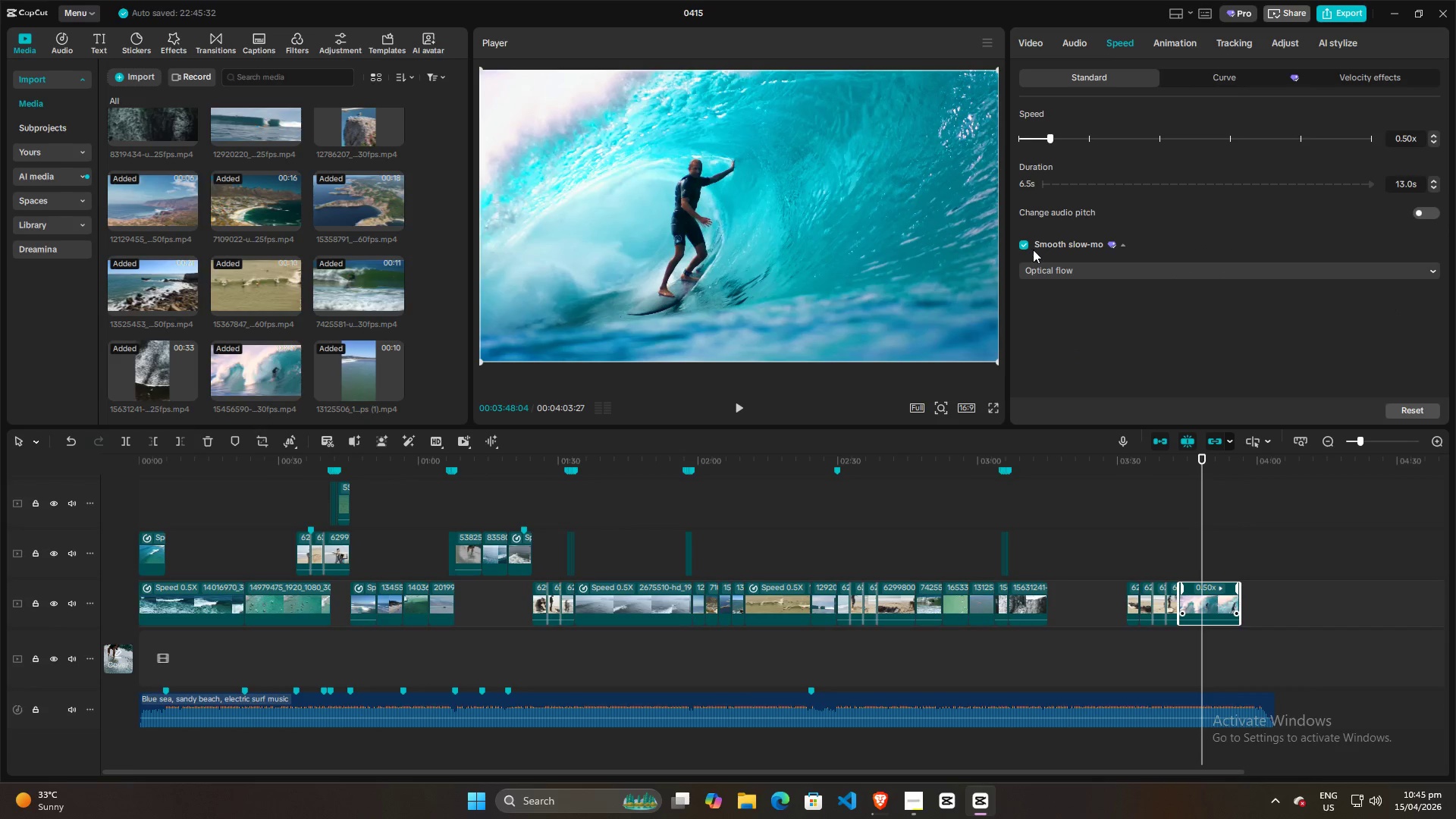 
left_click([1021, 249])
 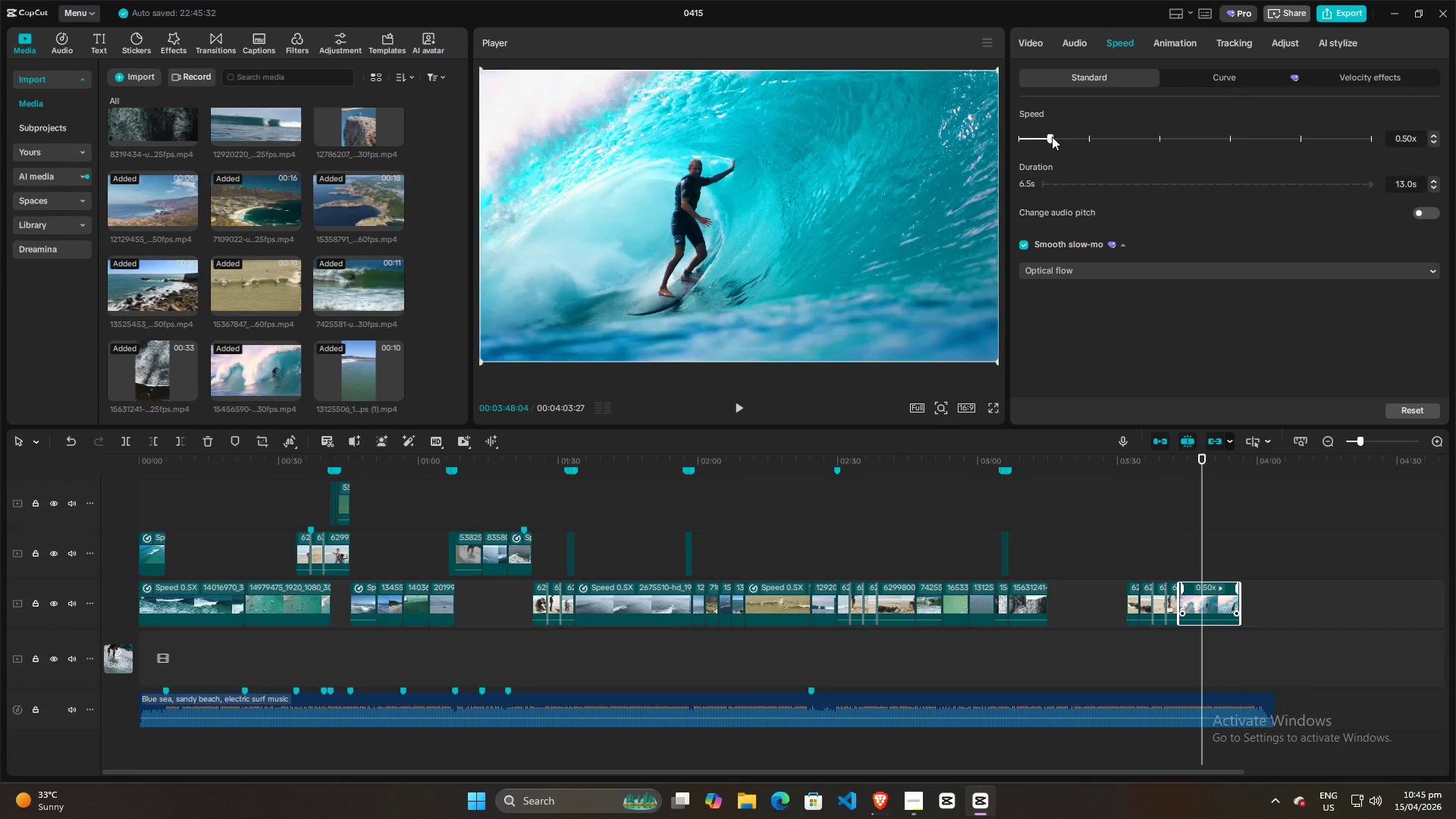 
left_click_drag(start_coordinate=[1049, 136], to_coordinate=[1093, 143])
 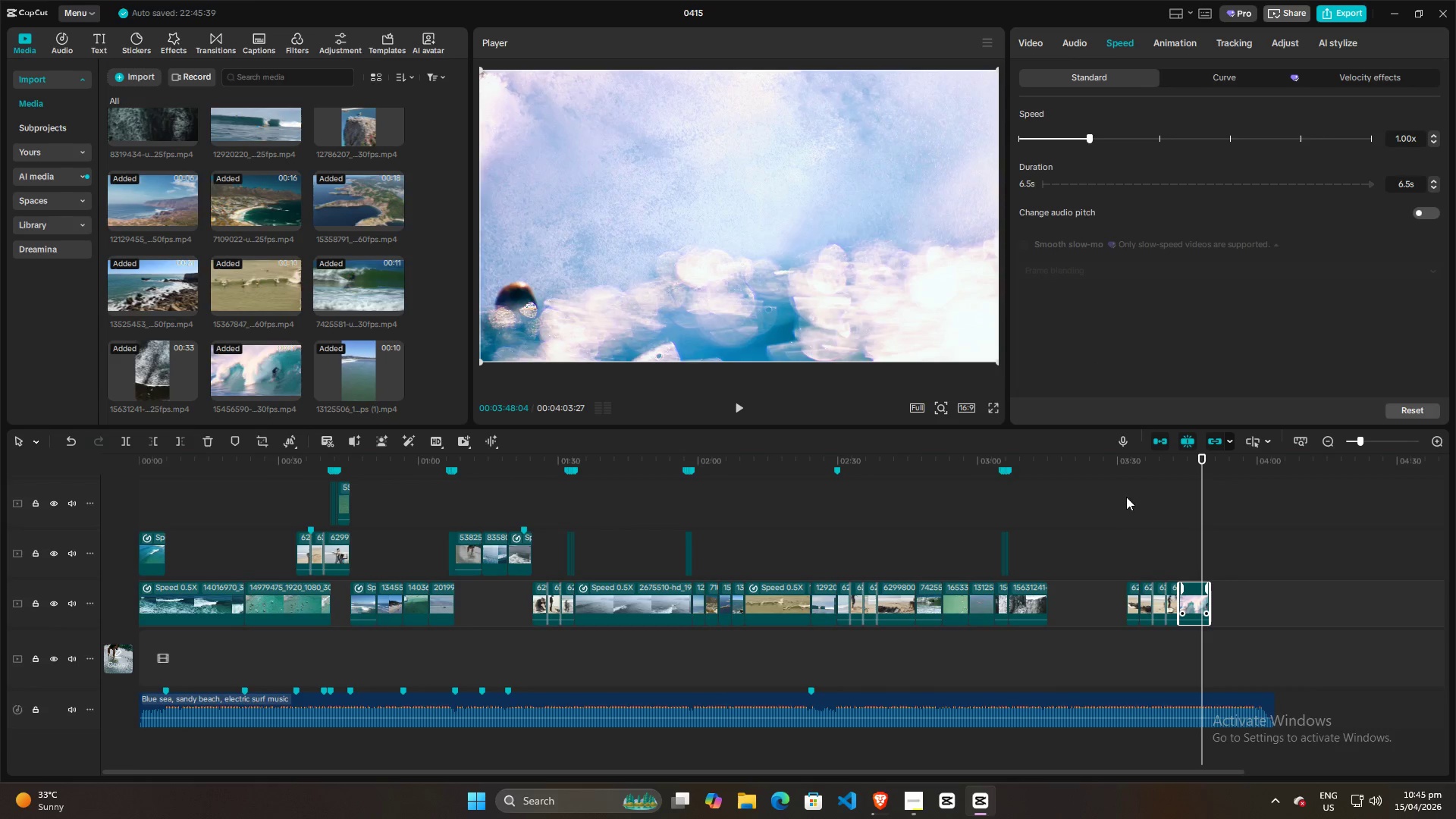 
left_click([1162, 538])
 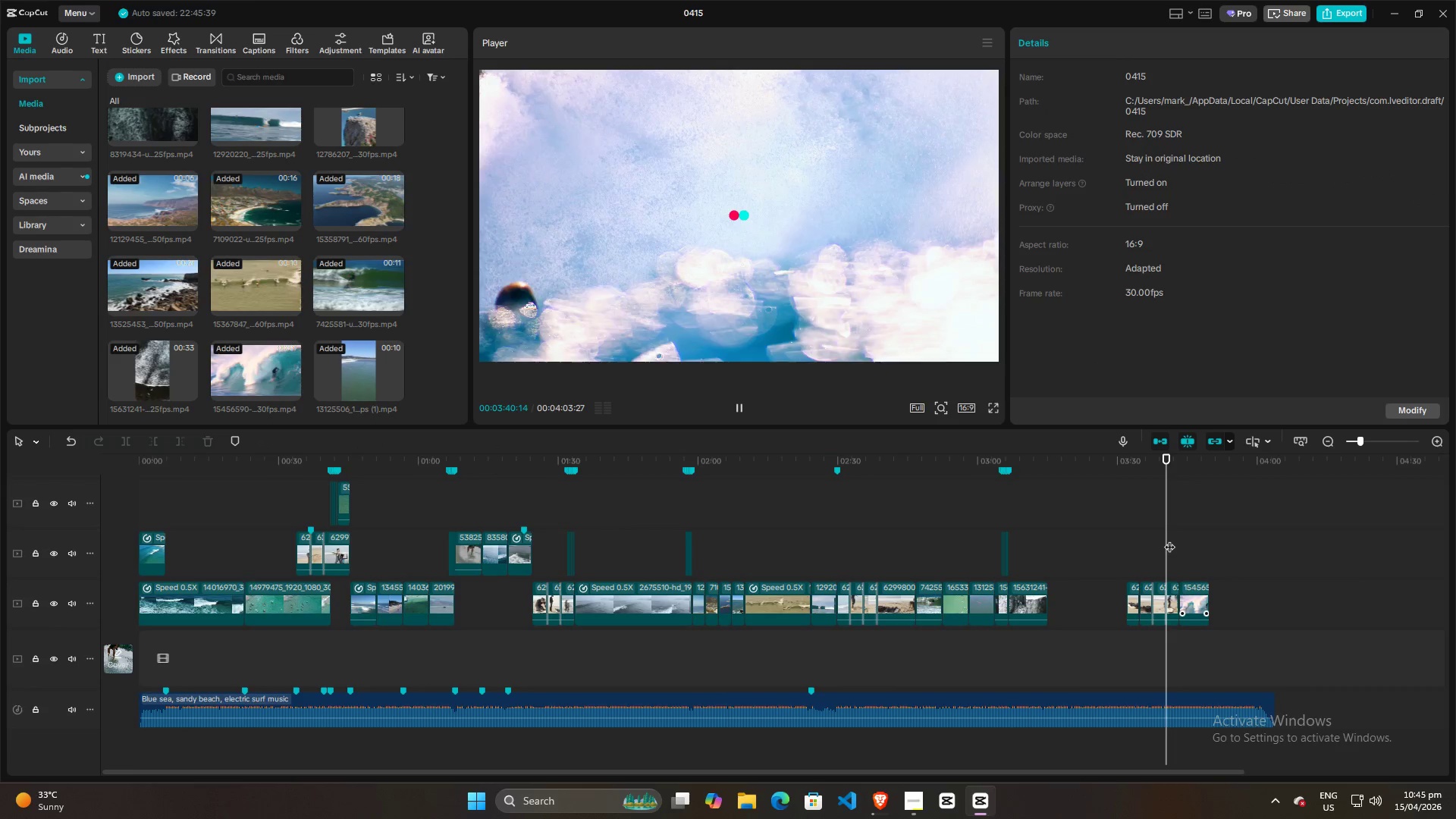 
key(Space)
 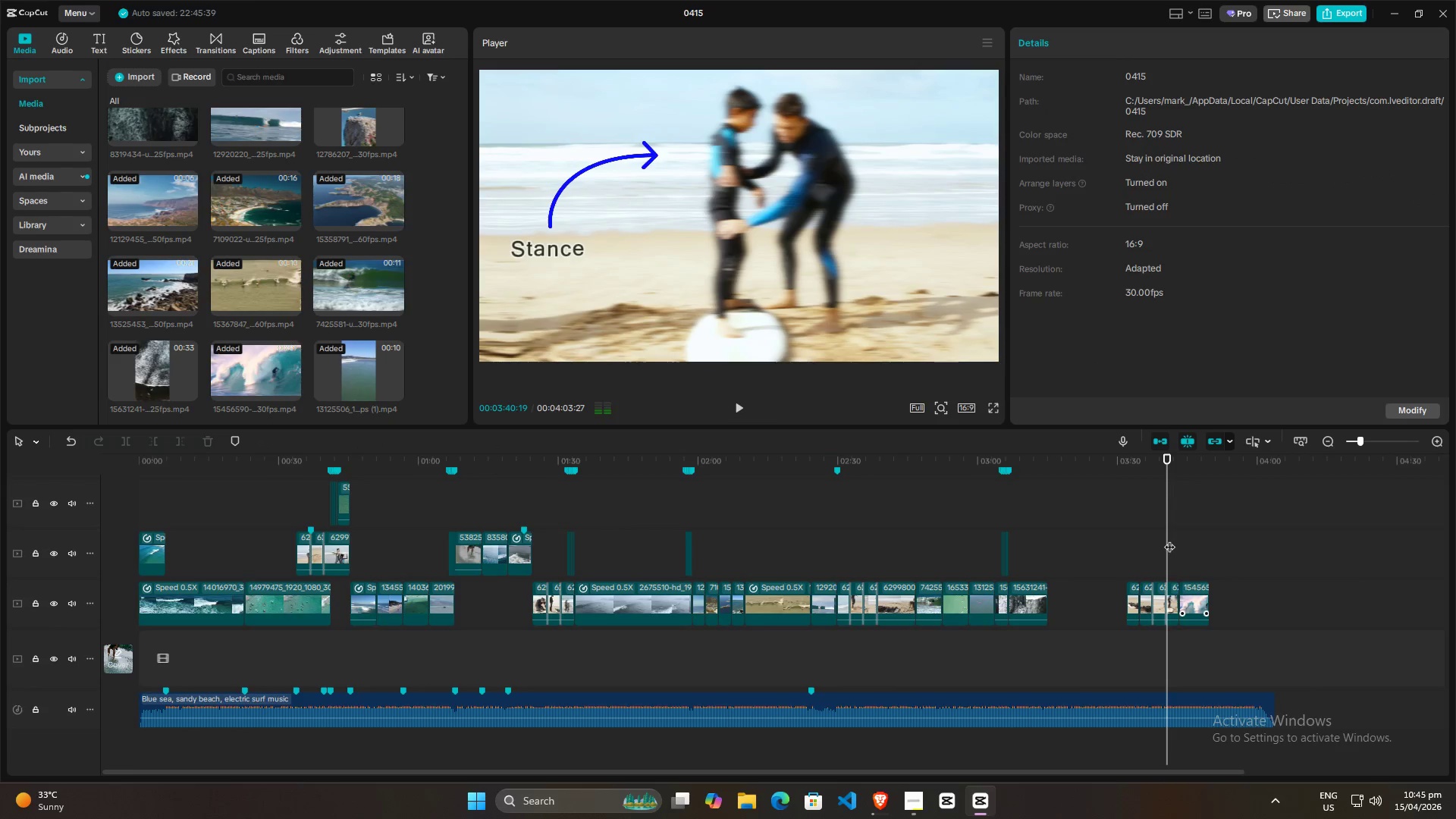 
key(Space)
 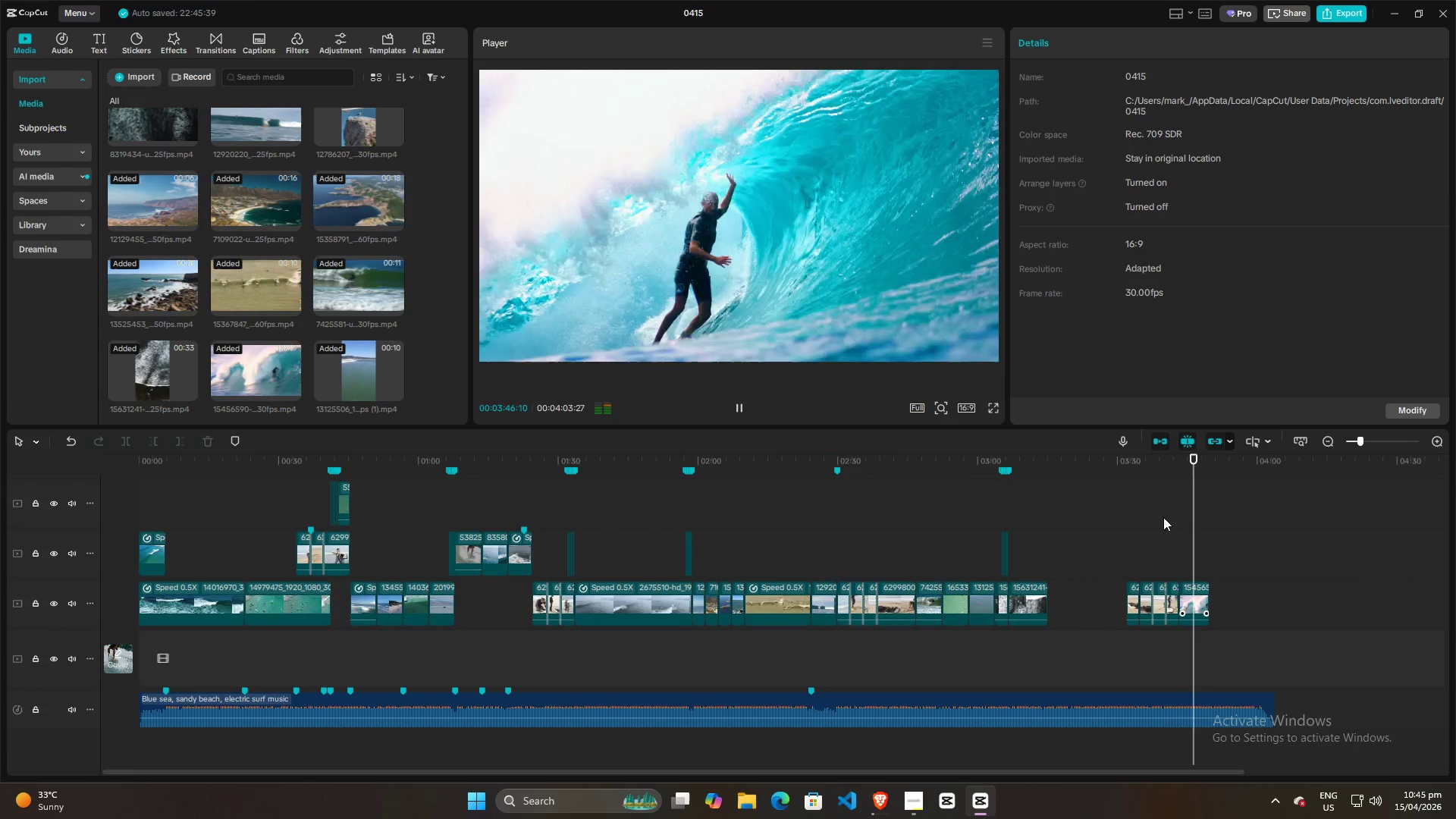 
wait(10.75)
 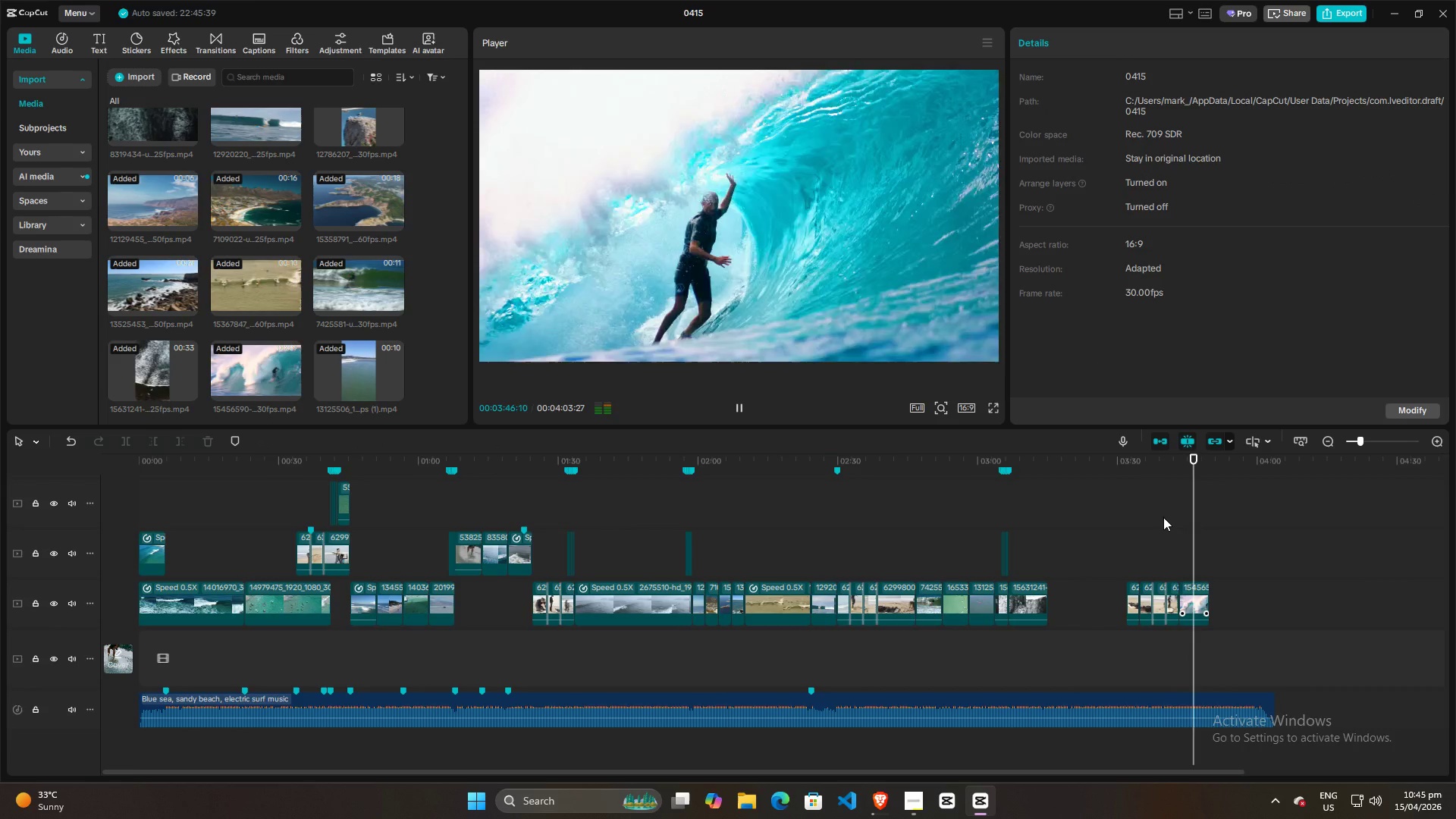 
key(Space)
 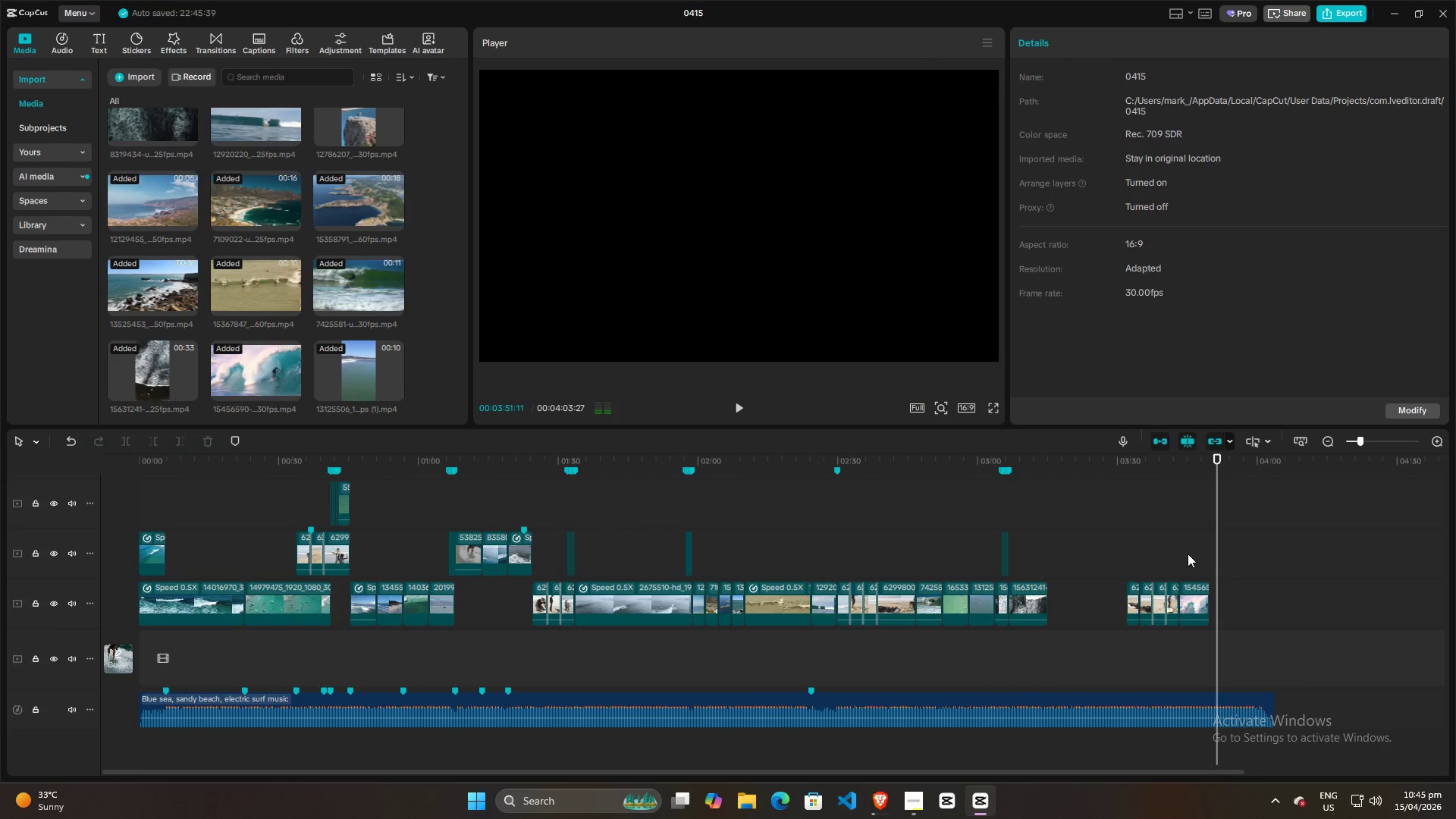 
left_click([1187, 553])
 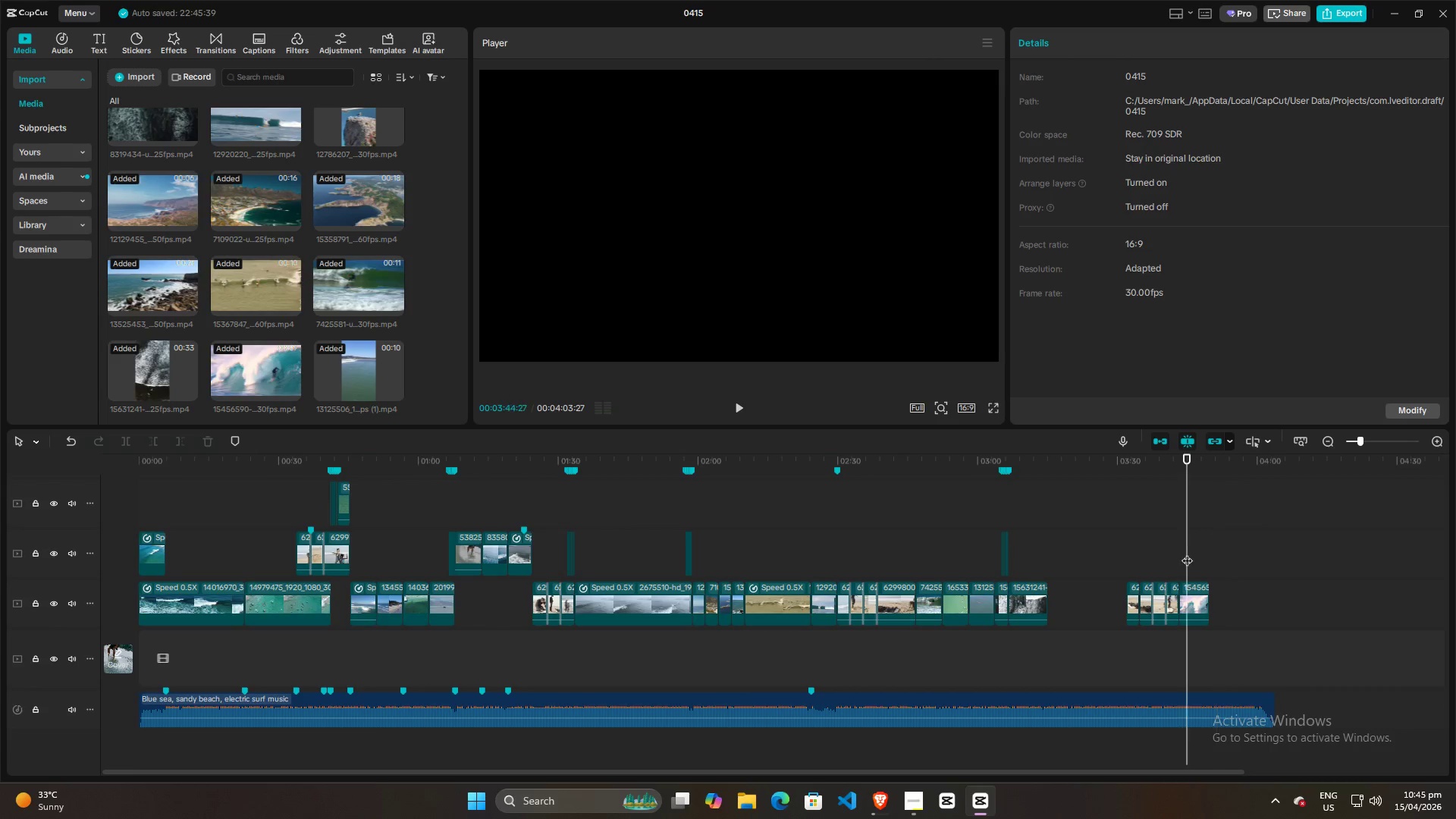 
key(Space)
 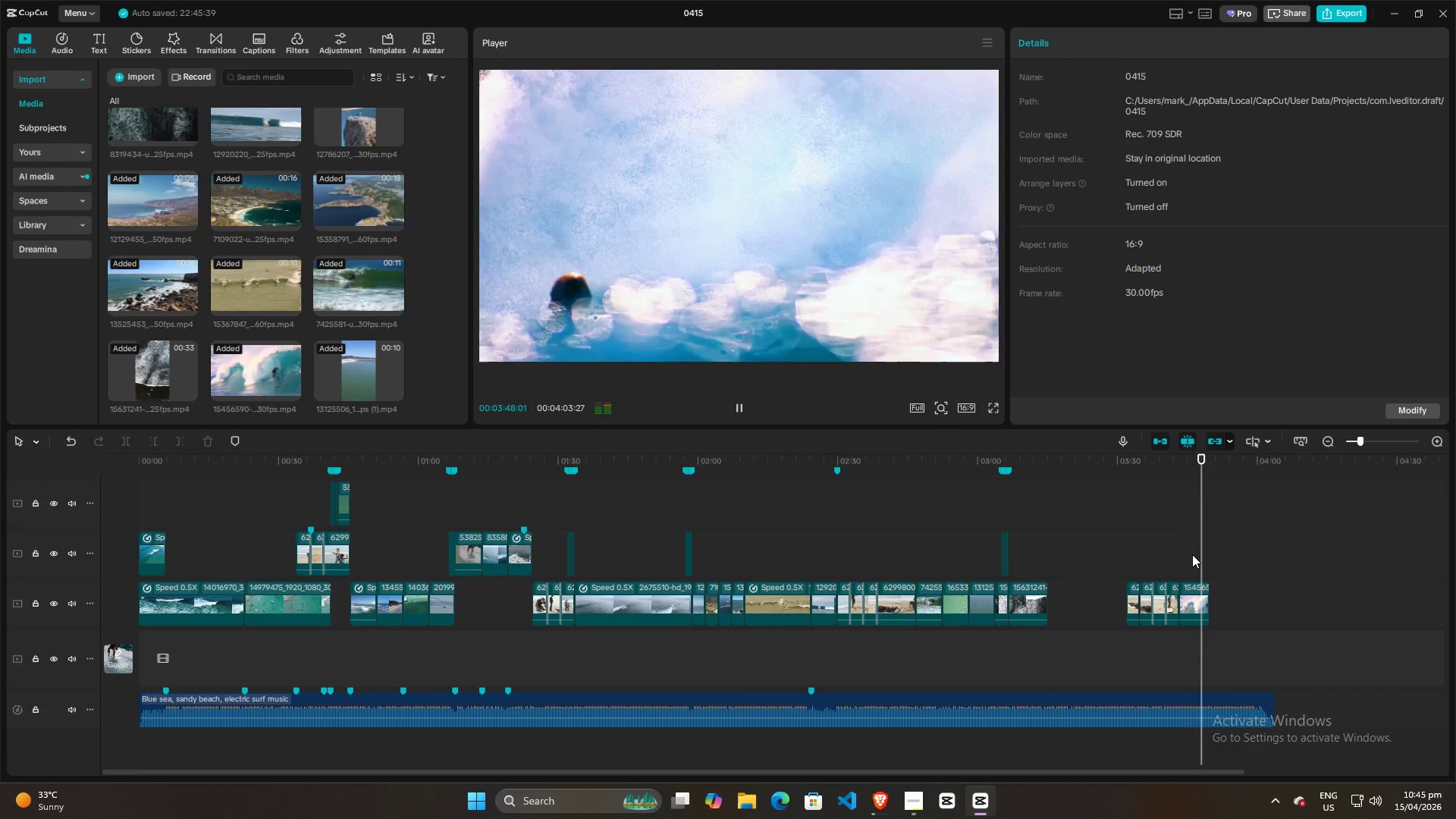 
key(Space)
 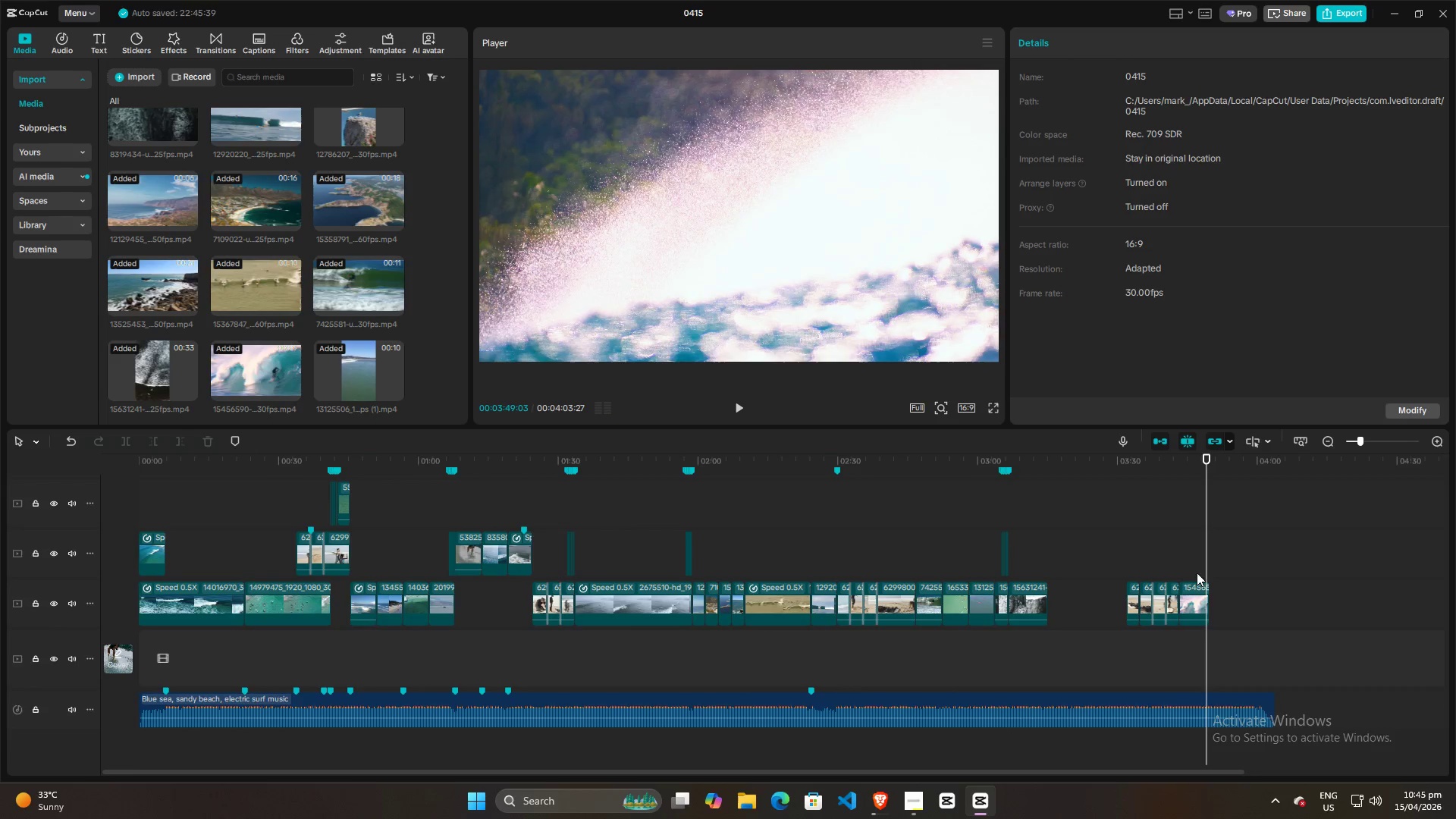 
left_click([1197, 557])
 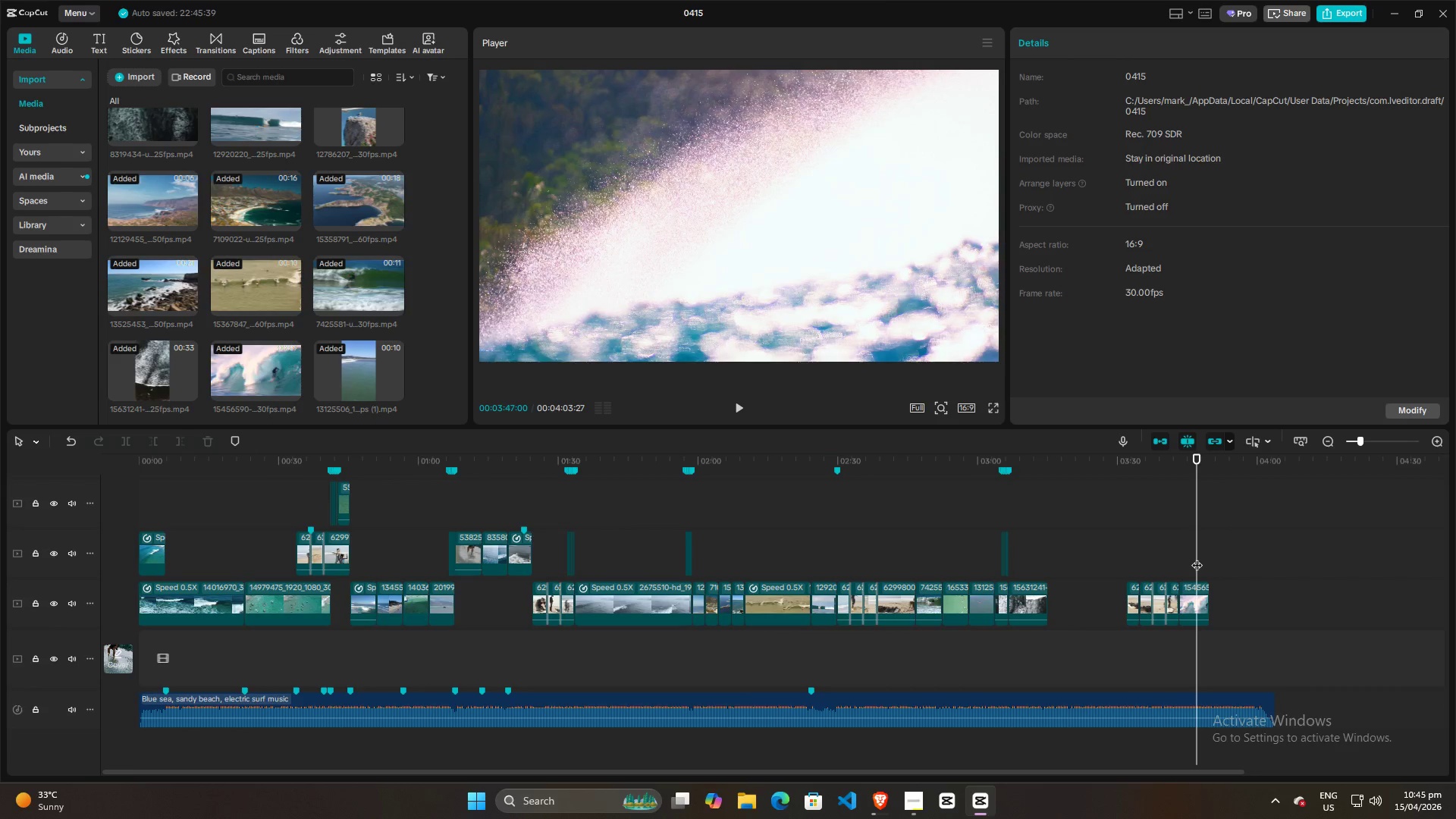 
key(Space)
 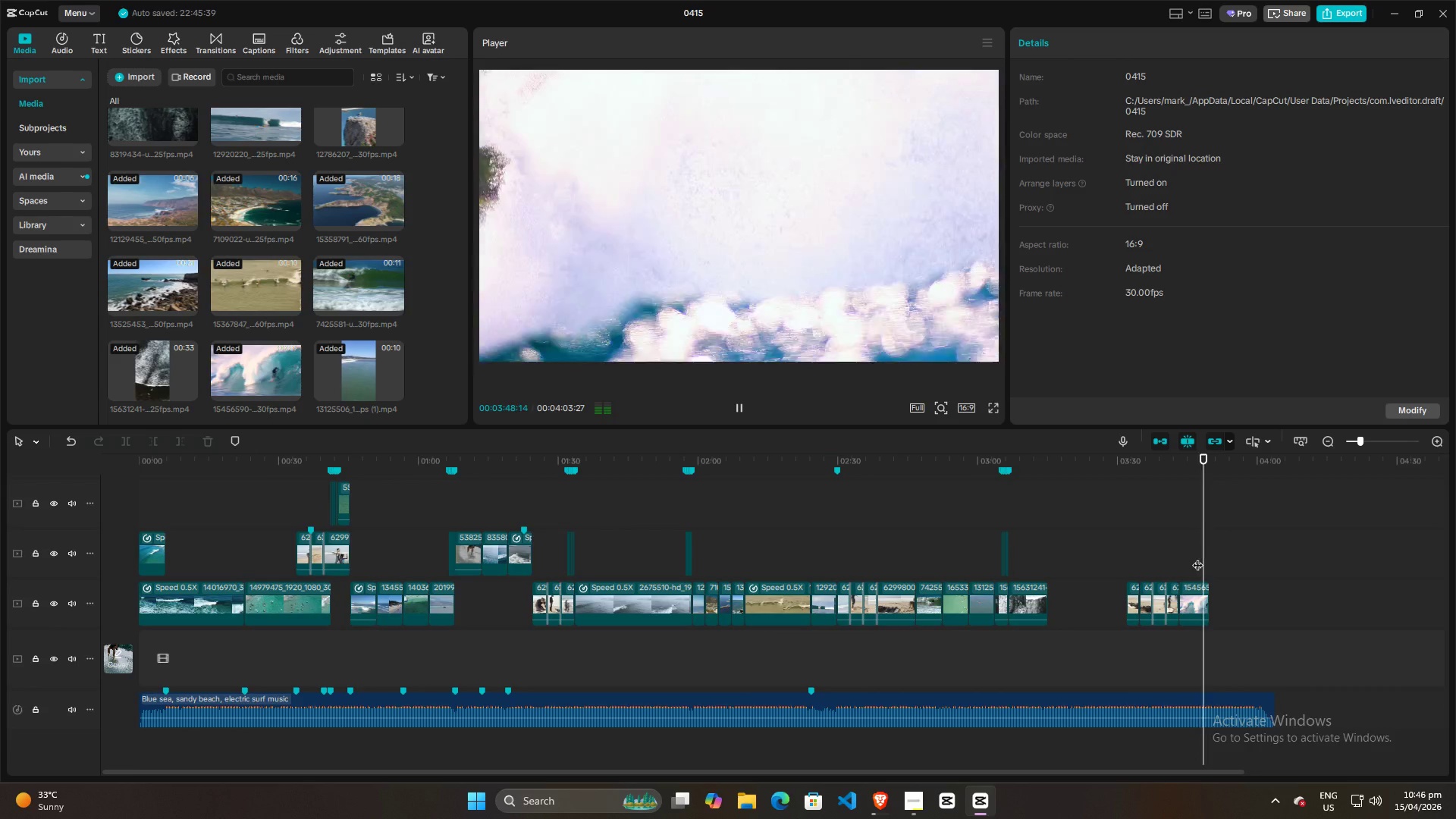 
key(Space)
 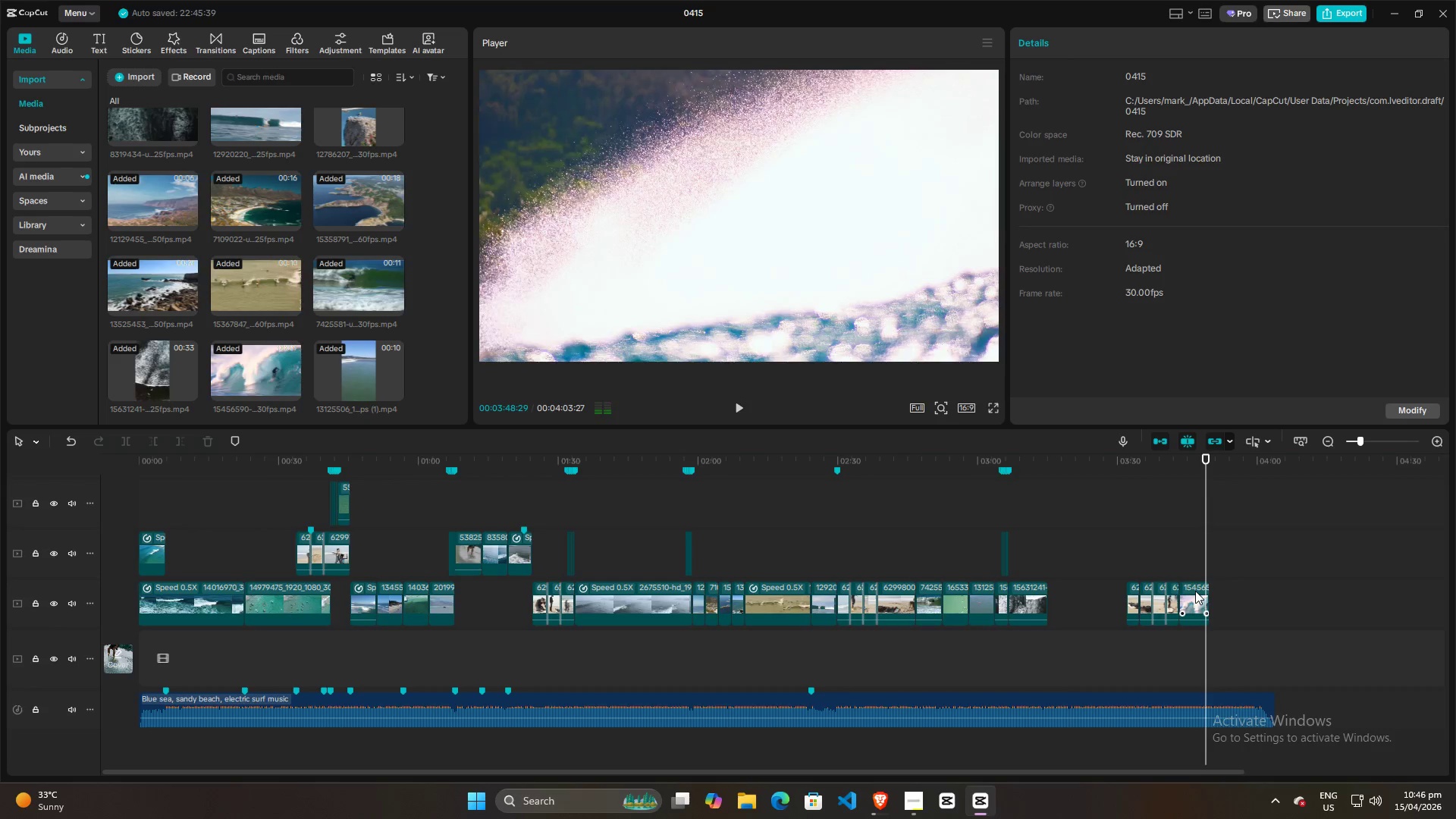 
left_click([1195, 591])
 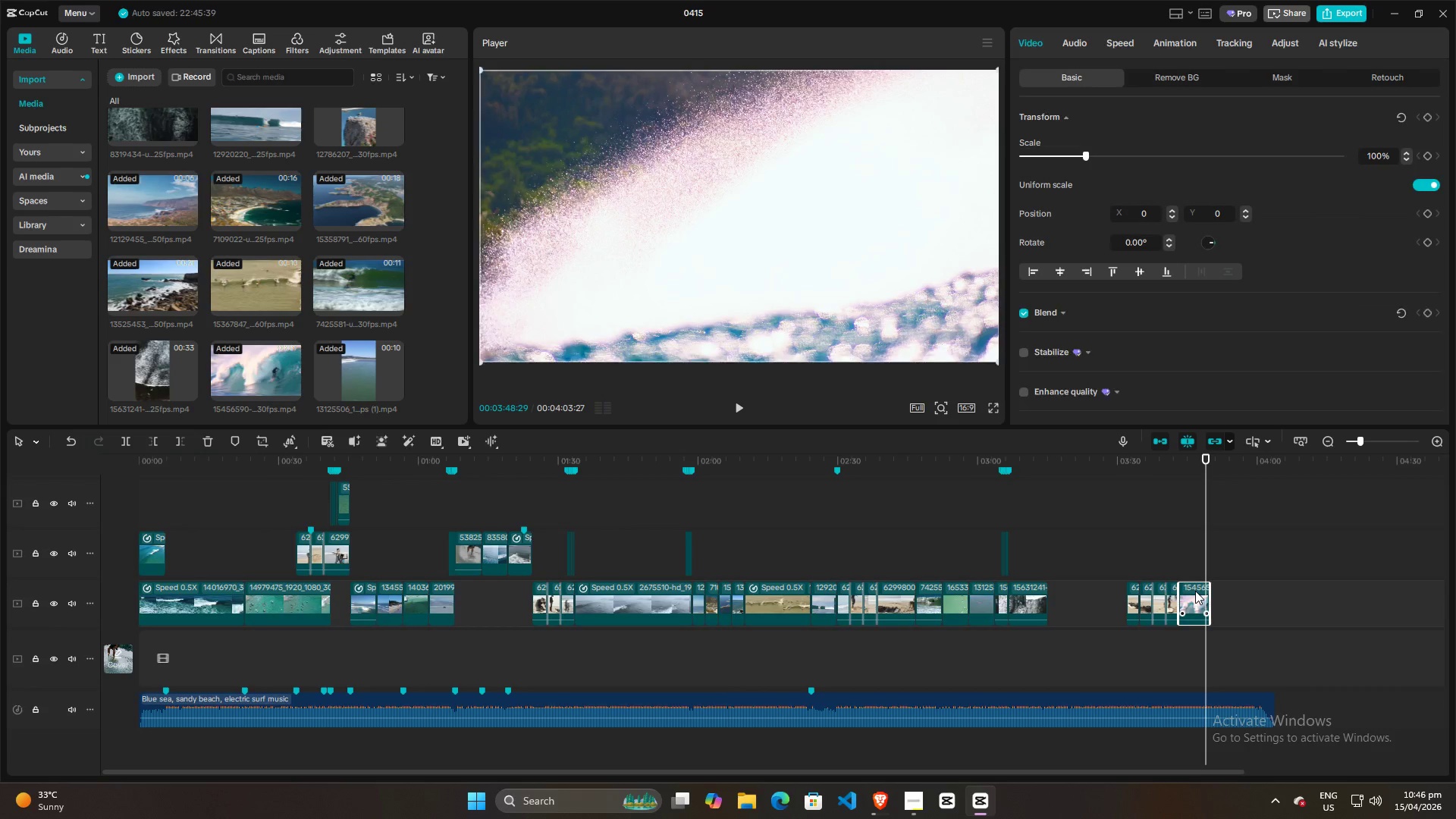 
key(W)
 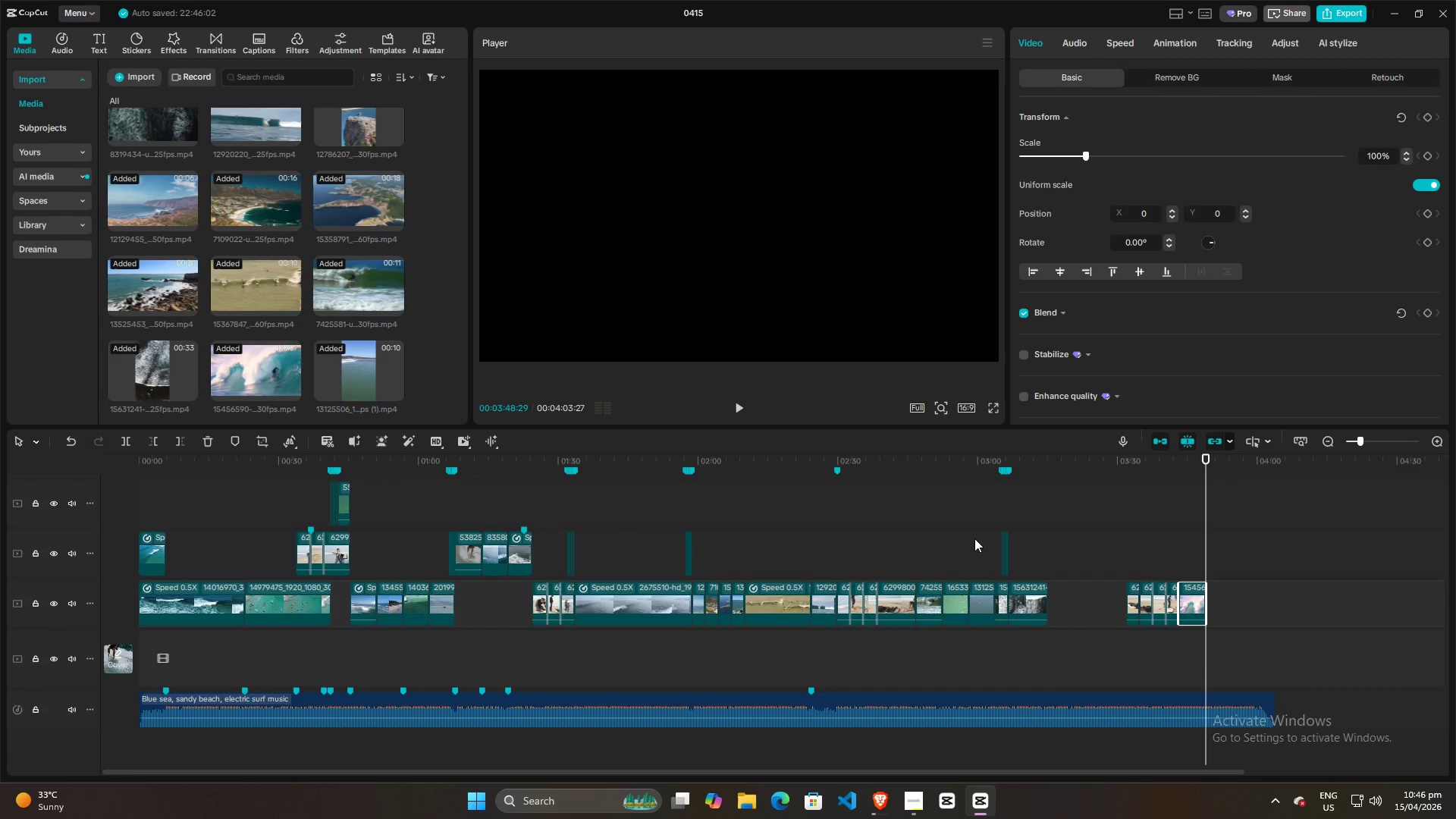 
key(Alt+AltLeft)
 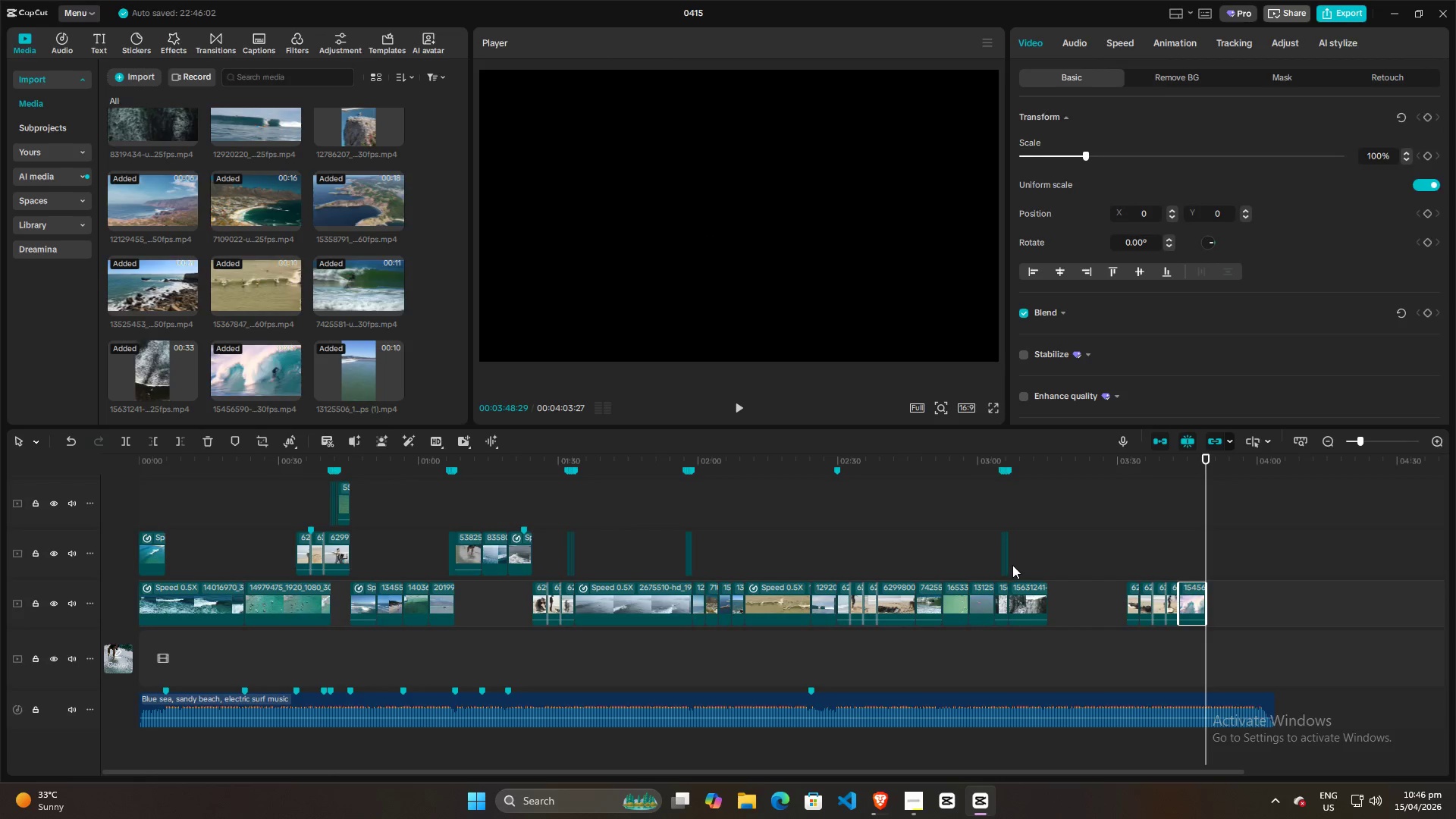 
key(Alt+Tab)
 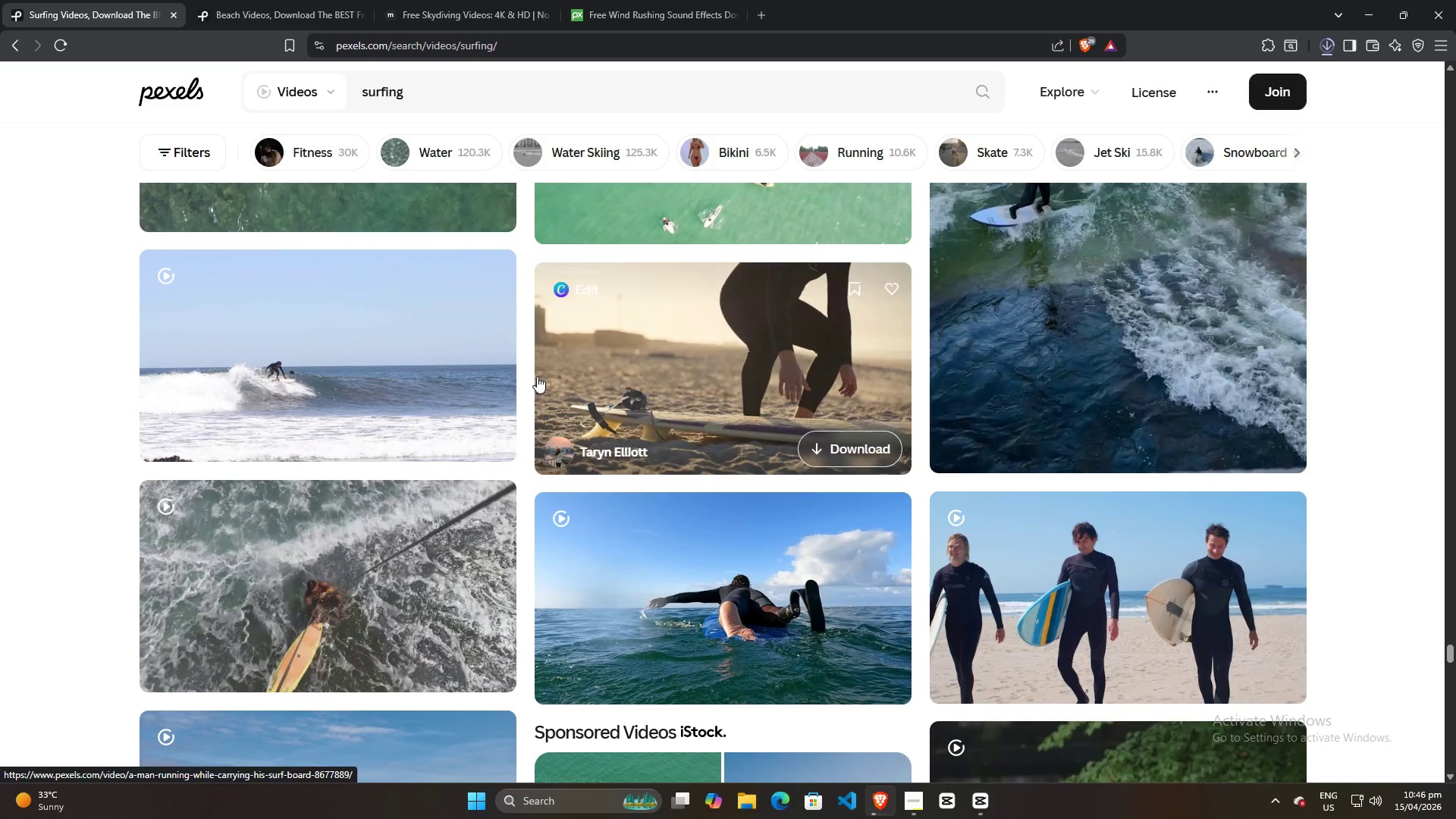 
scroll: coordinate [776, 585], scroll_direction: down, amount: 19.0
 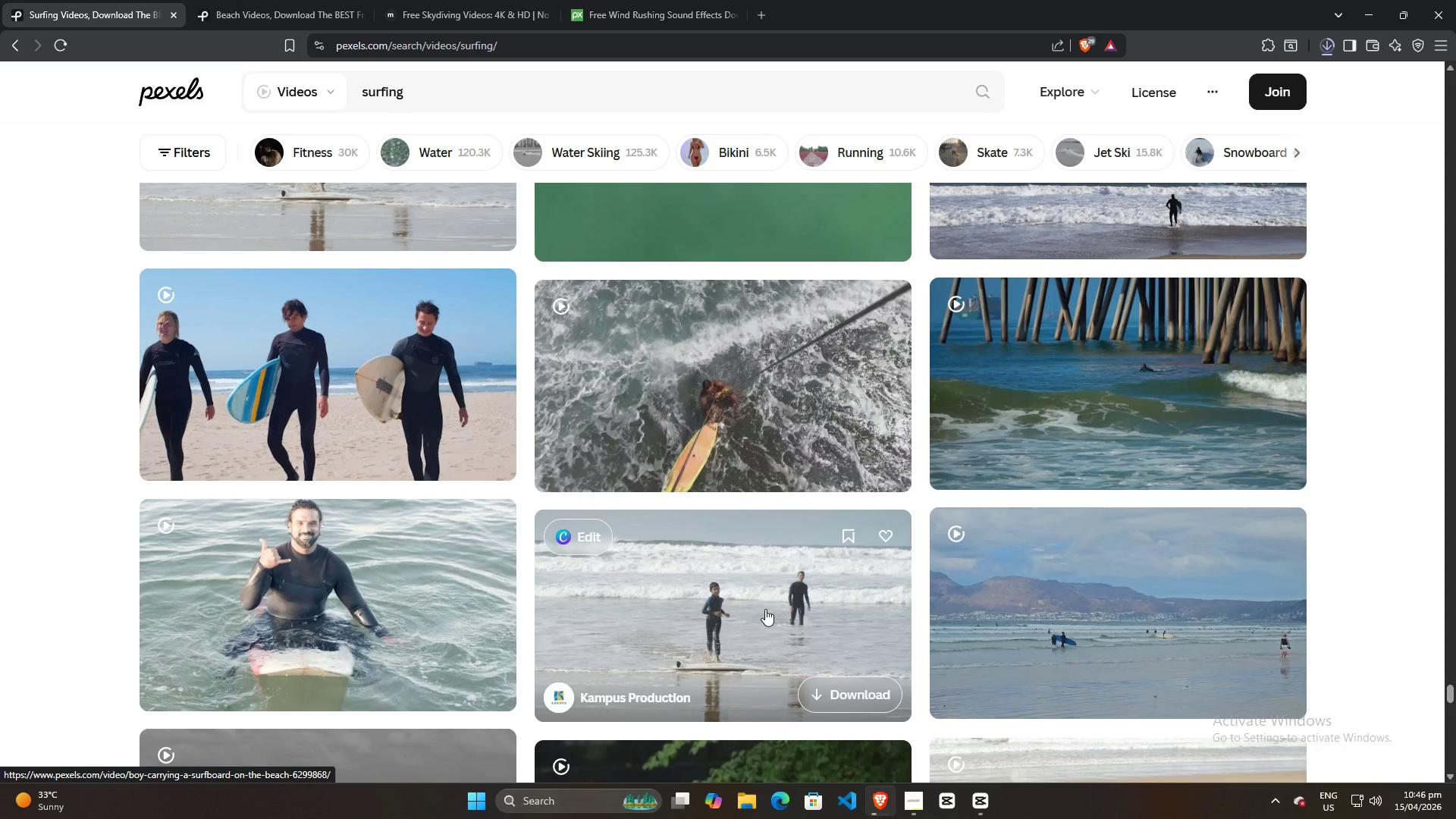 
key(Alt+AltLeft)
 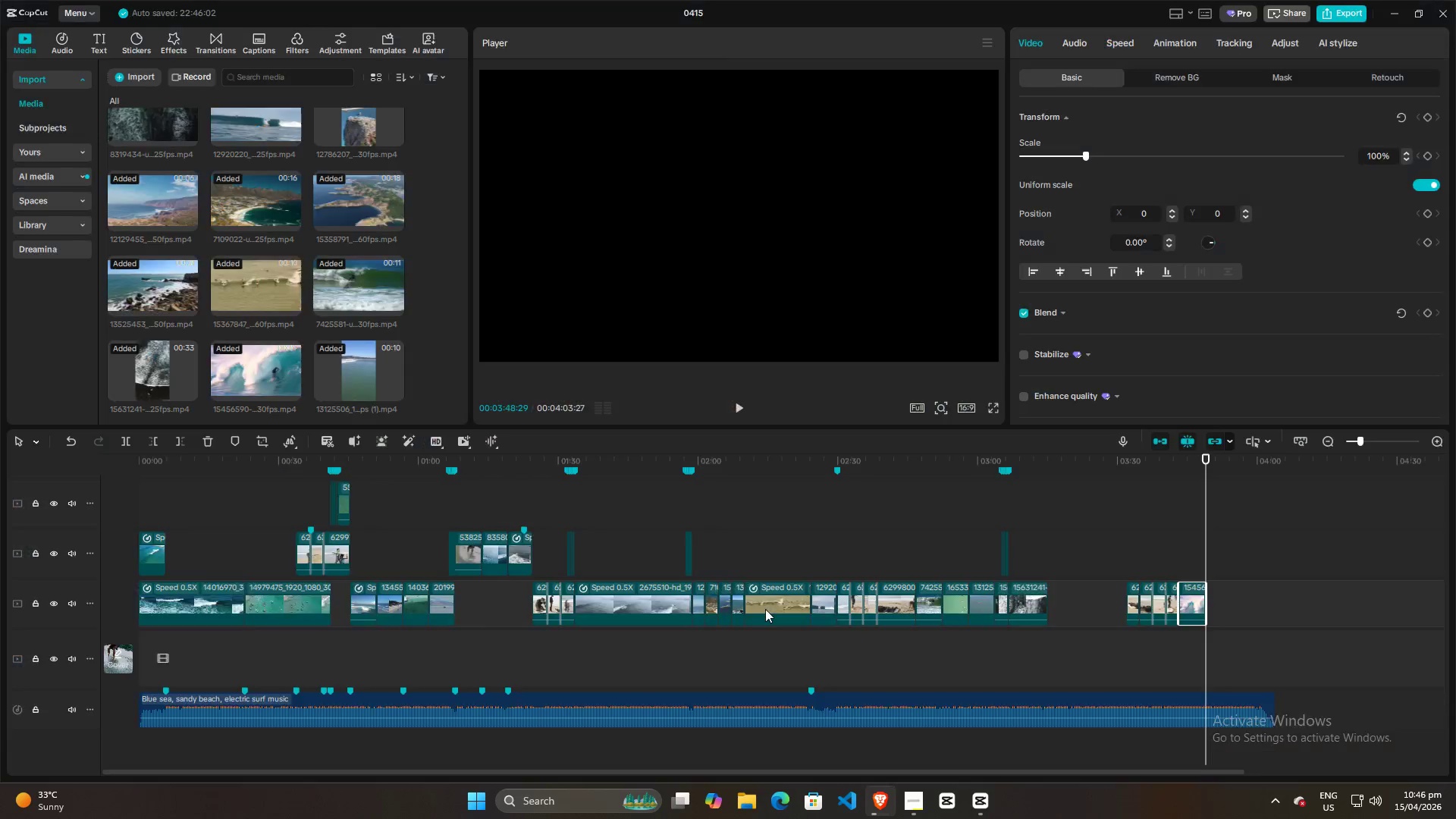 
key(Alt+Tab)
 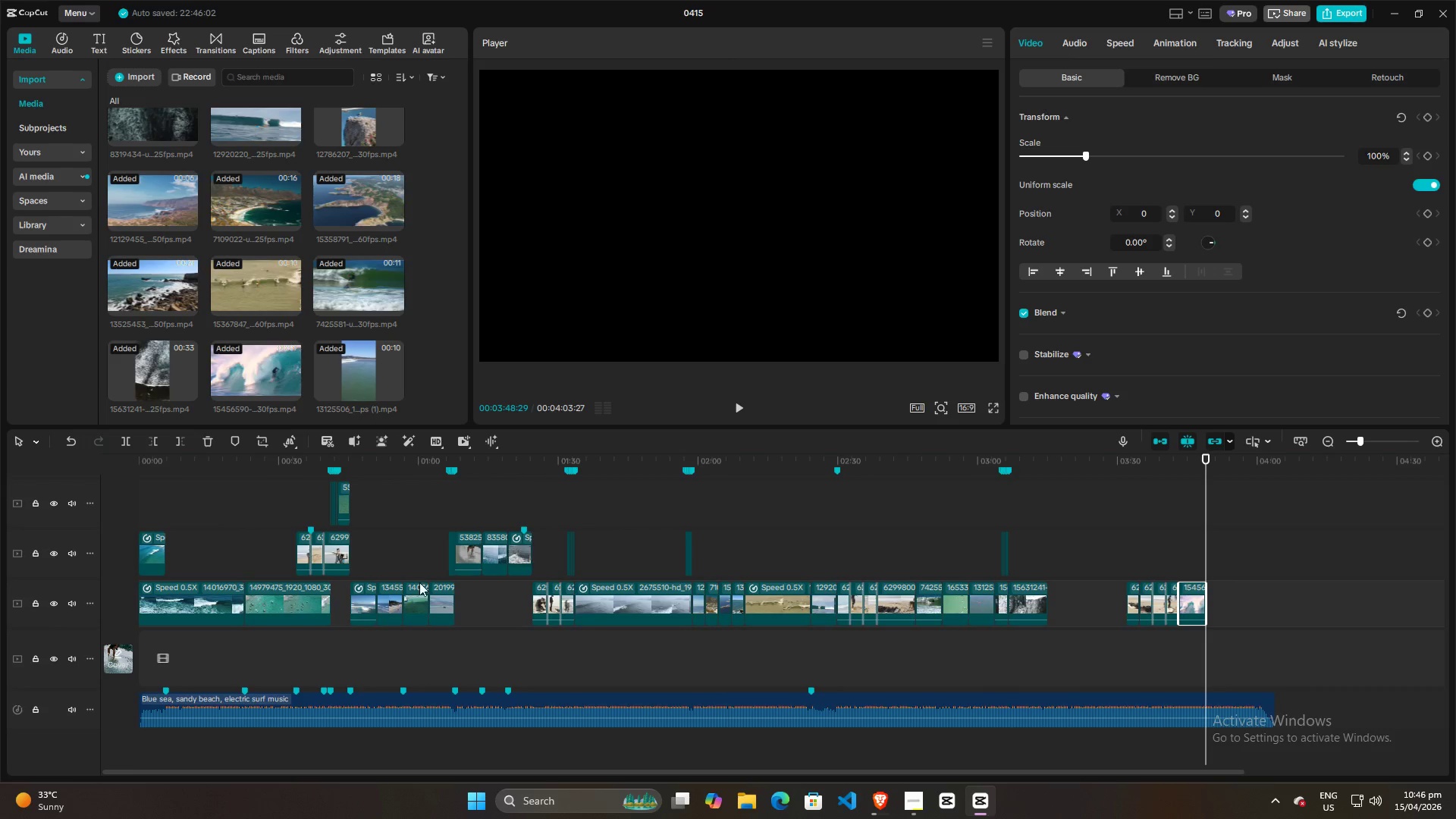 
hold_key(key=ControlLeft, duration=0.91)
scroll: coordinate [470, 629], scroll_direction: down, amount: 5.0
 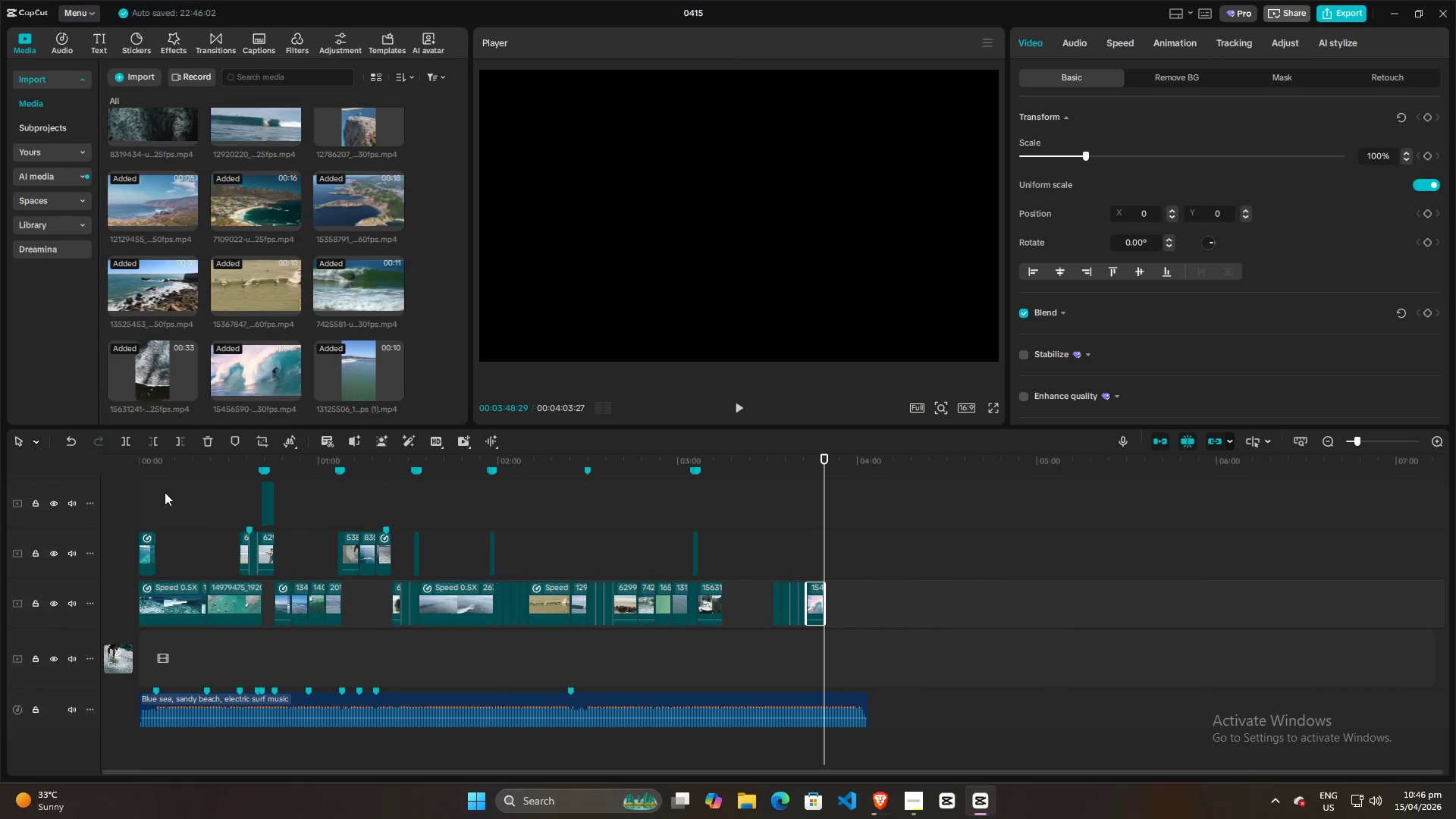 
left_click([149, 496])
 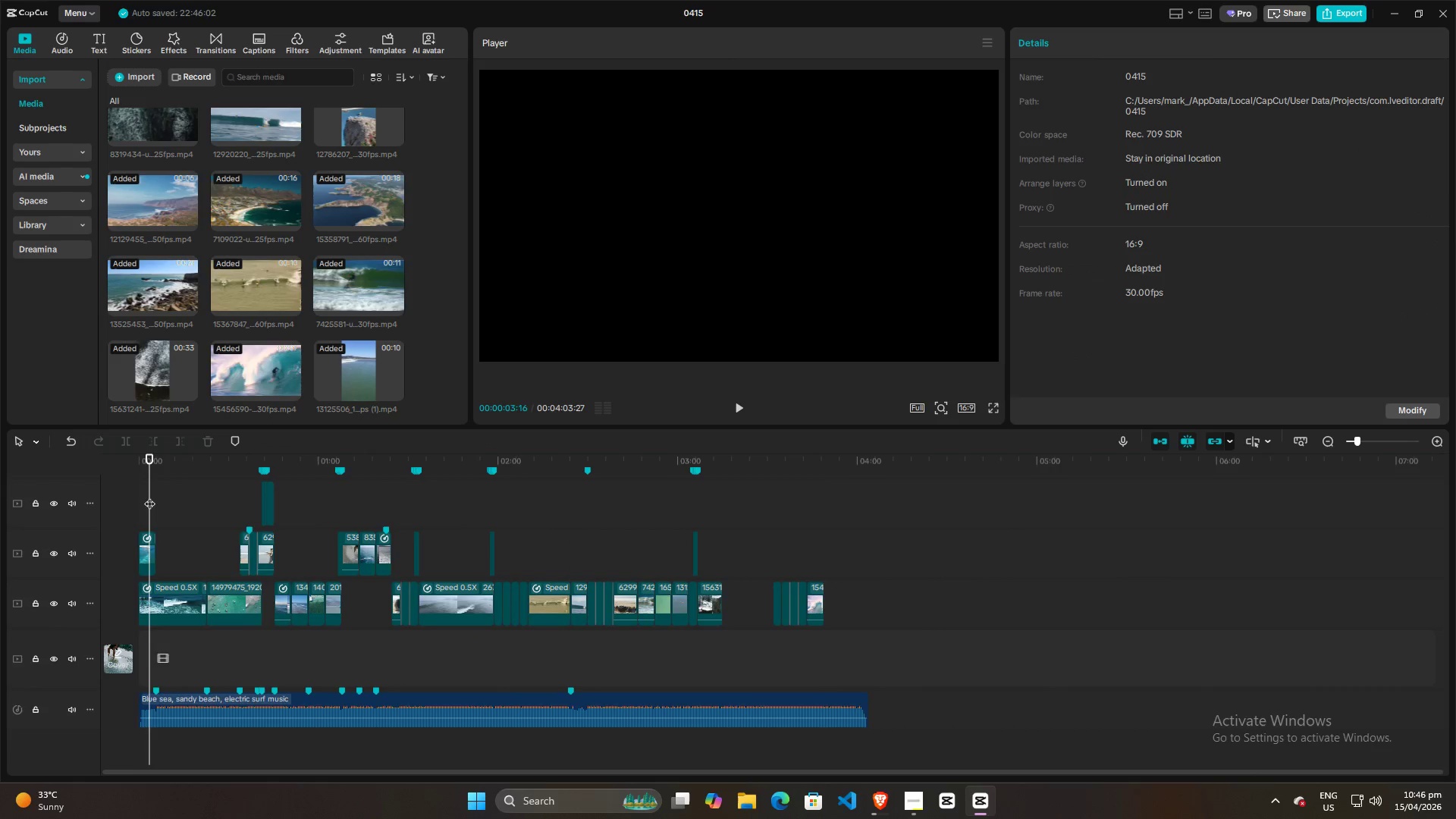 
left_click_drag(start_coordinate=[149, 496], to_coordinate=[127, 497])
 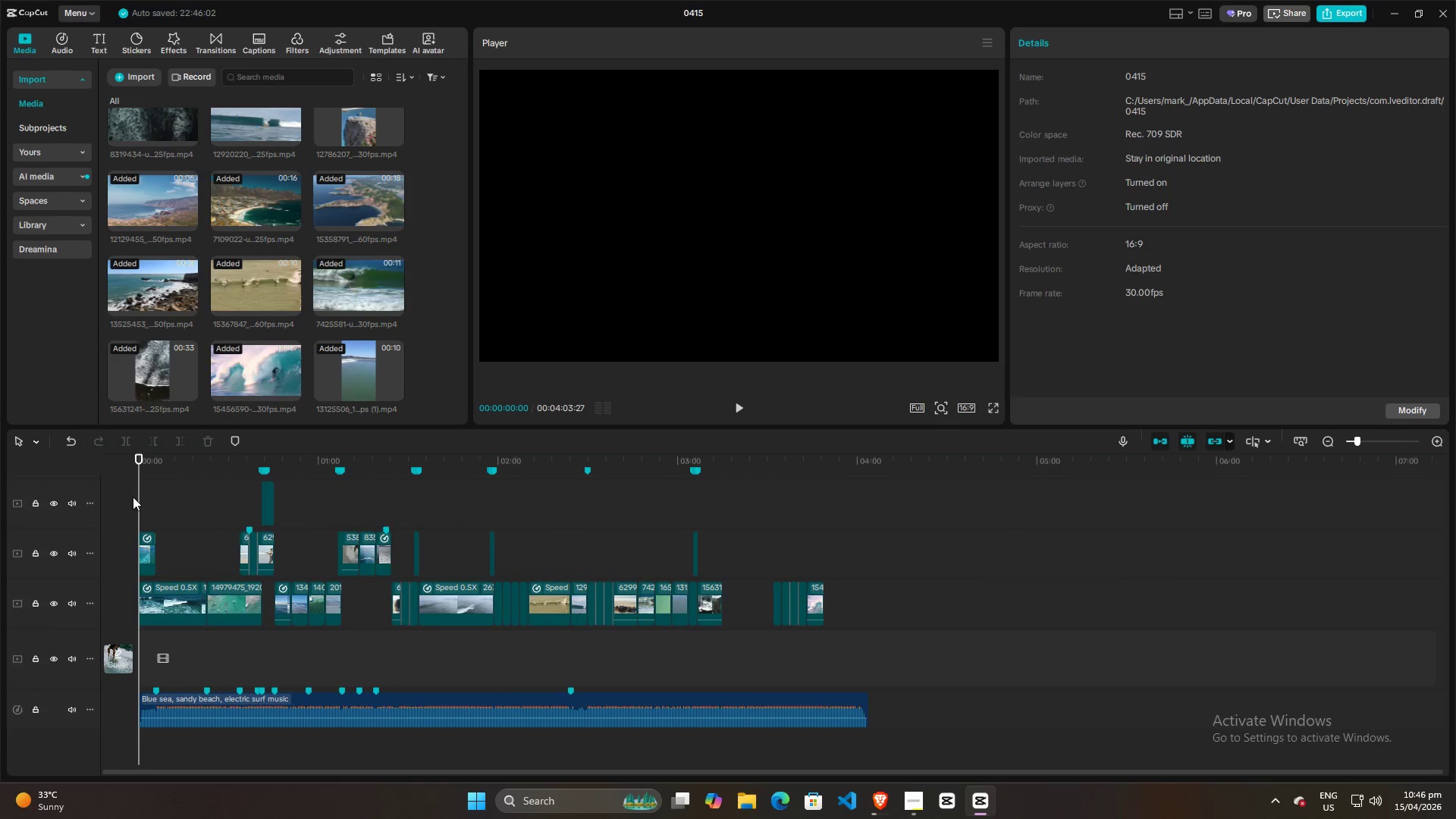 
key(Space)
 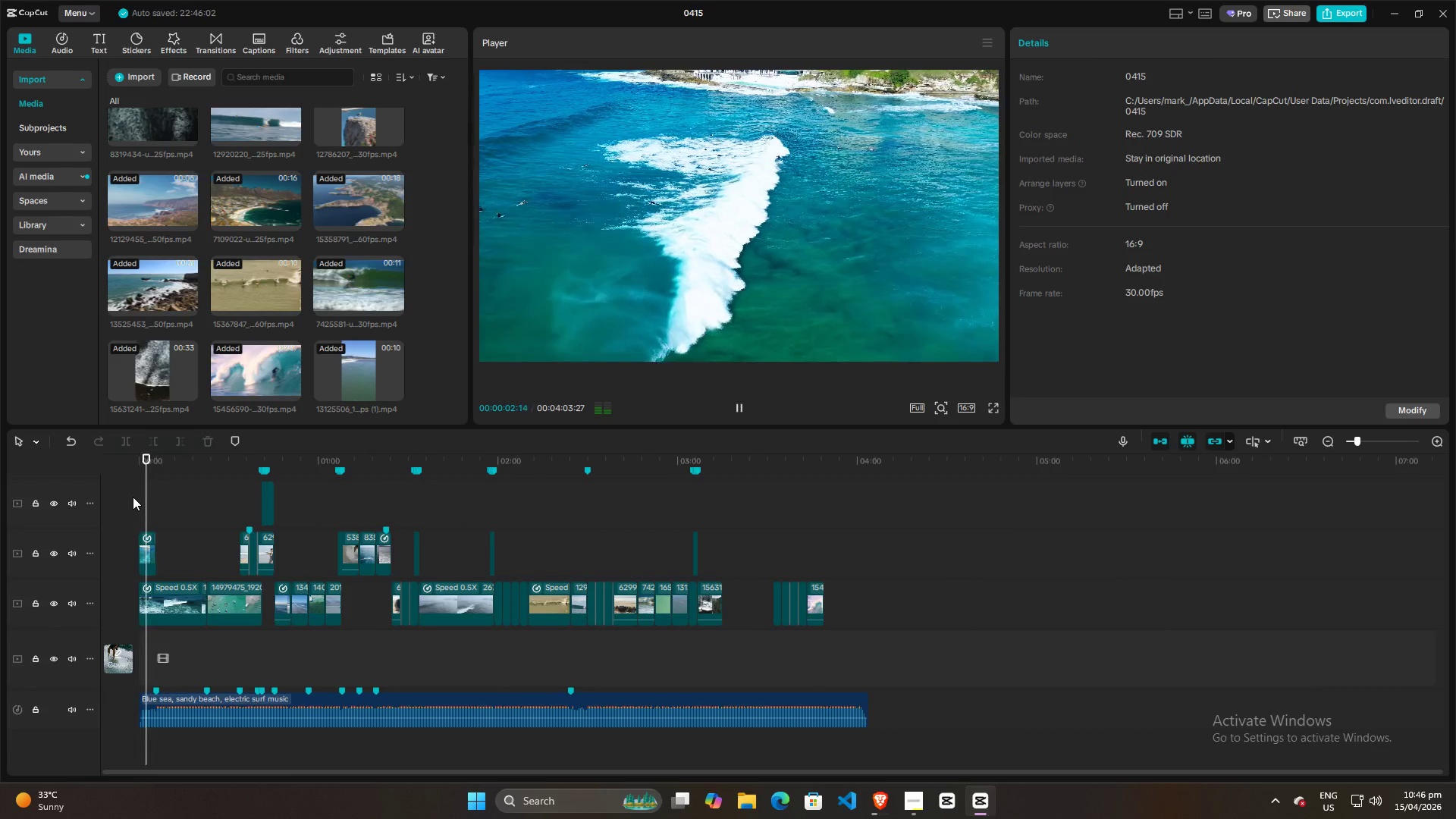 
key(Space)
 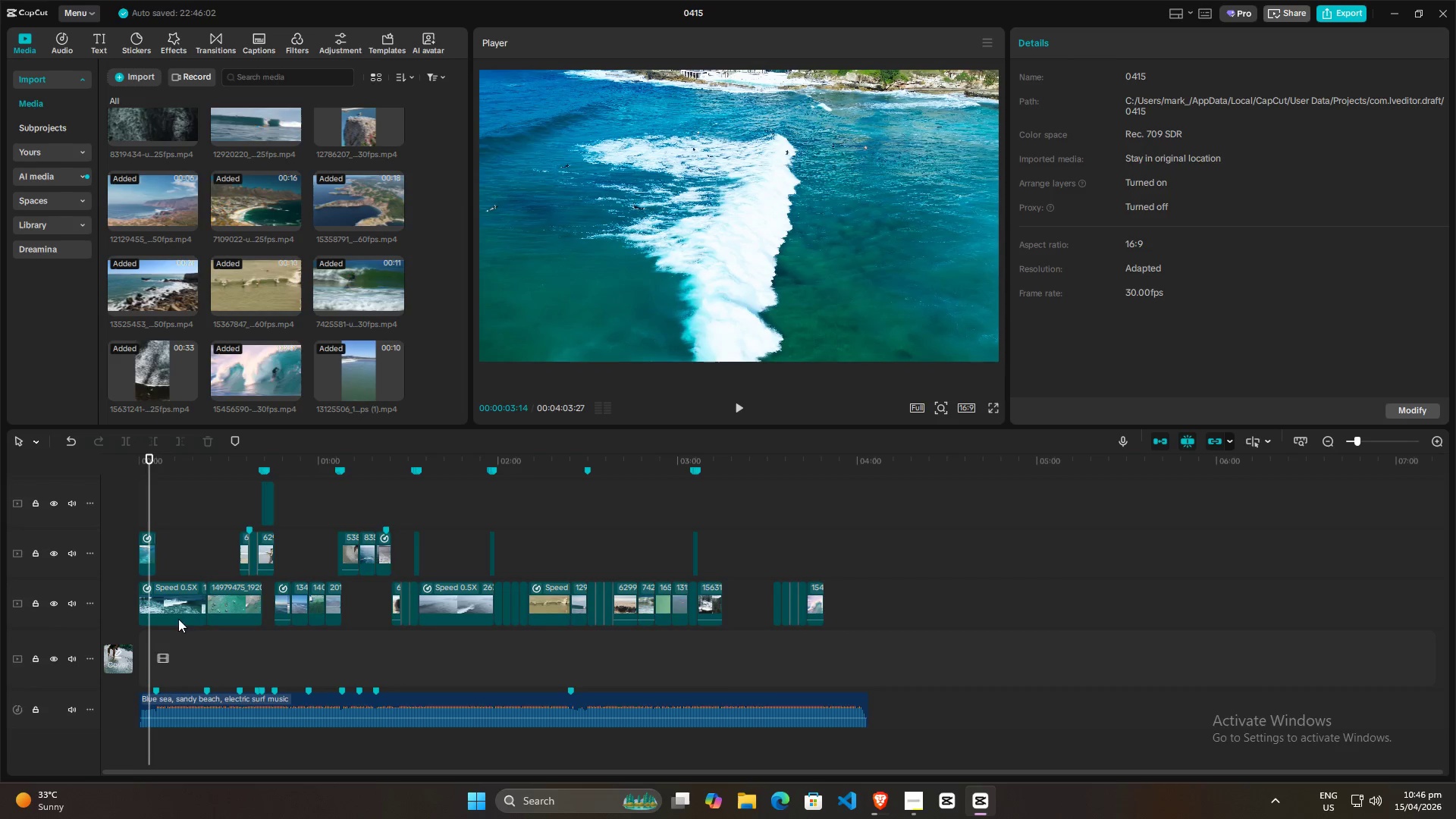 
wait(5.69)
 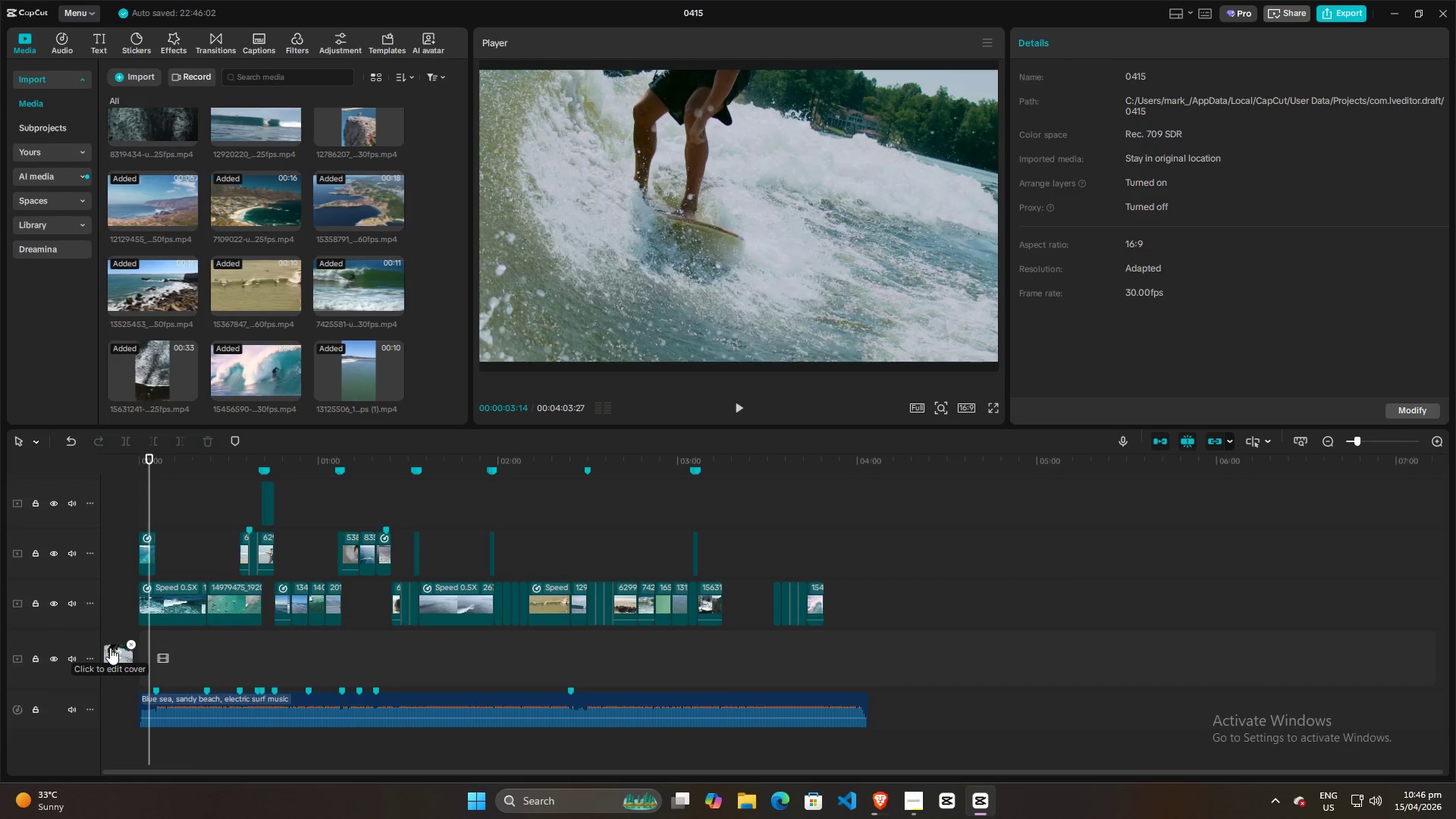 
left_click([131, 645])
 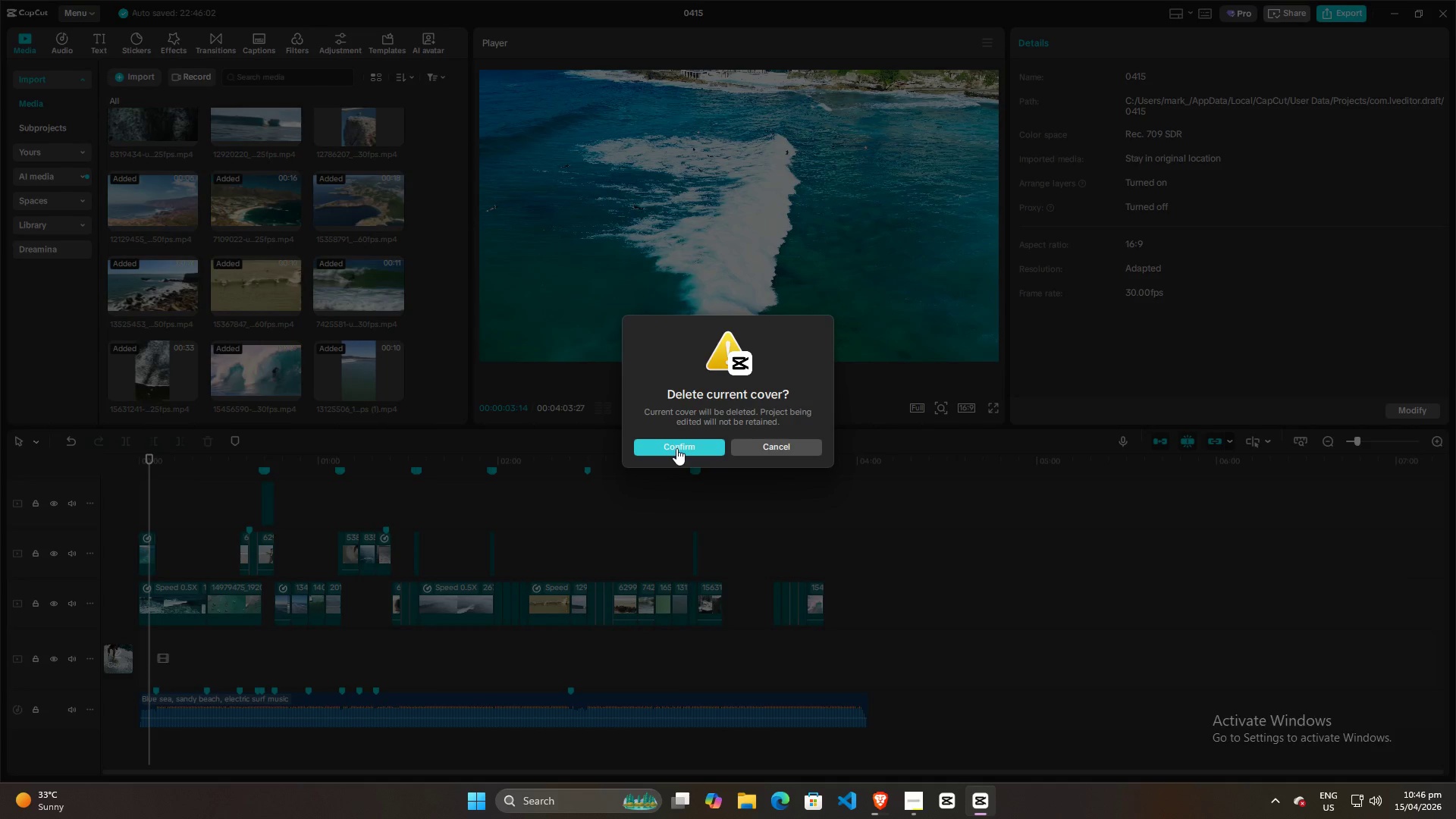 
left_click([676, 448])
 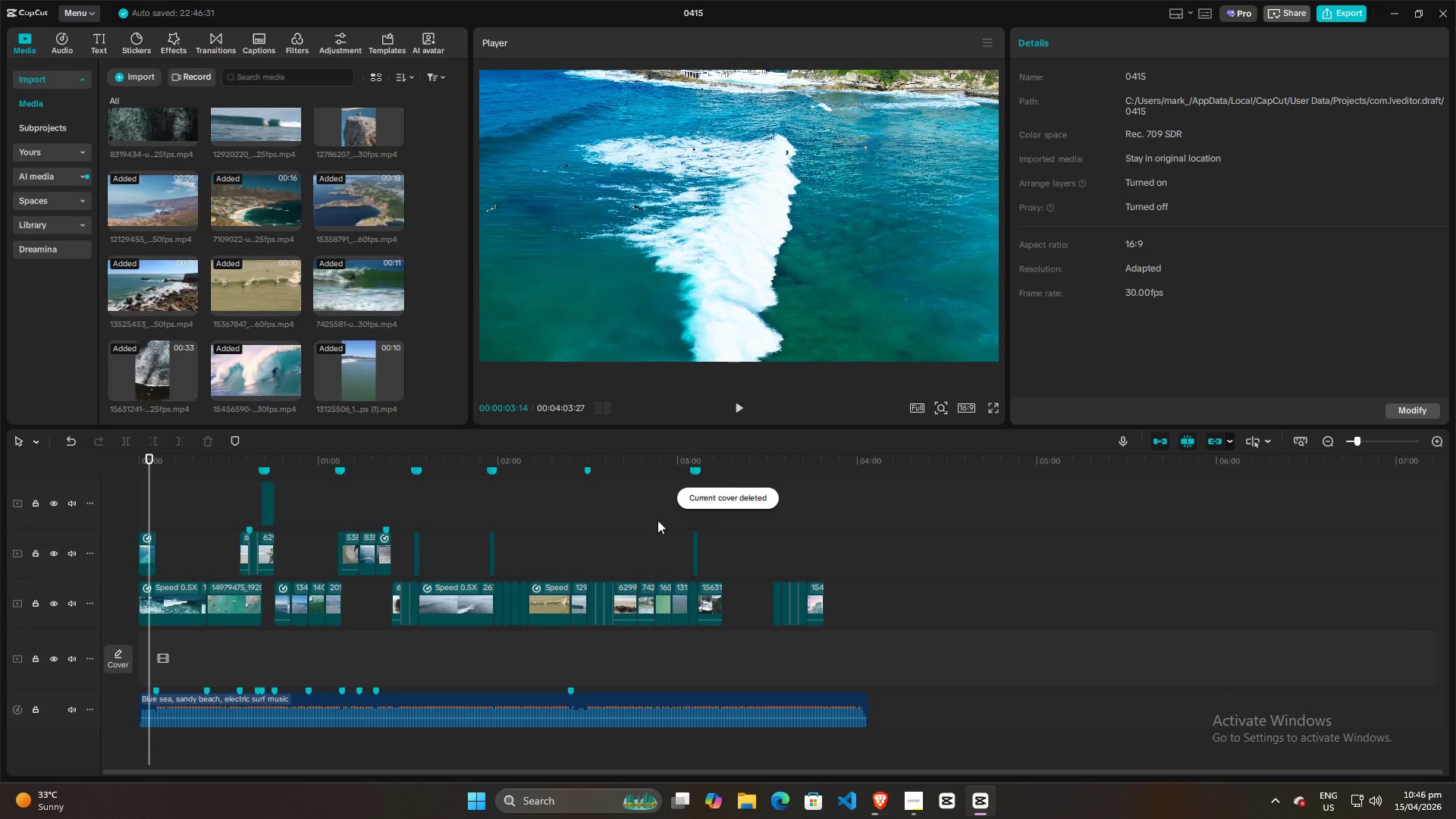 
left_click([770, 531])
 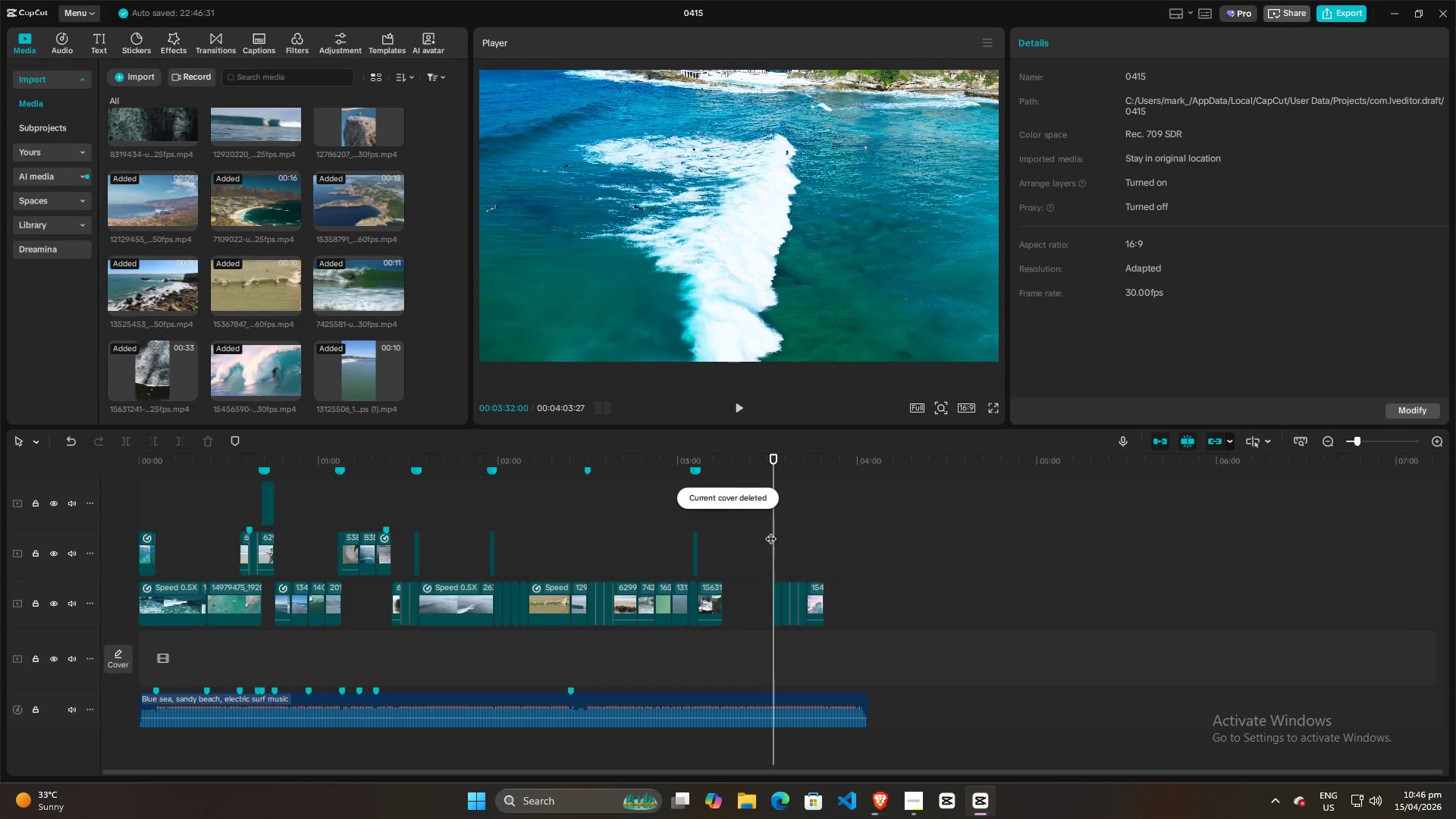 
key(Space)
 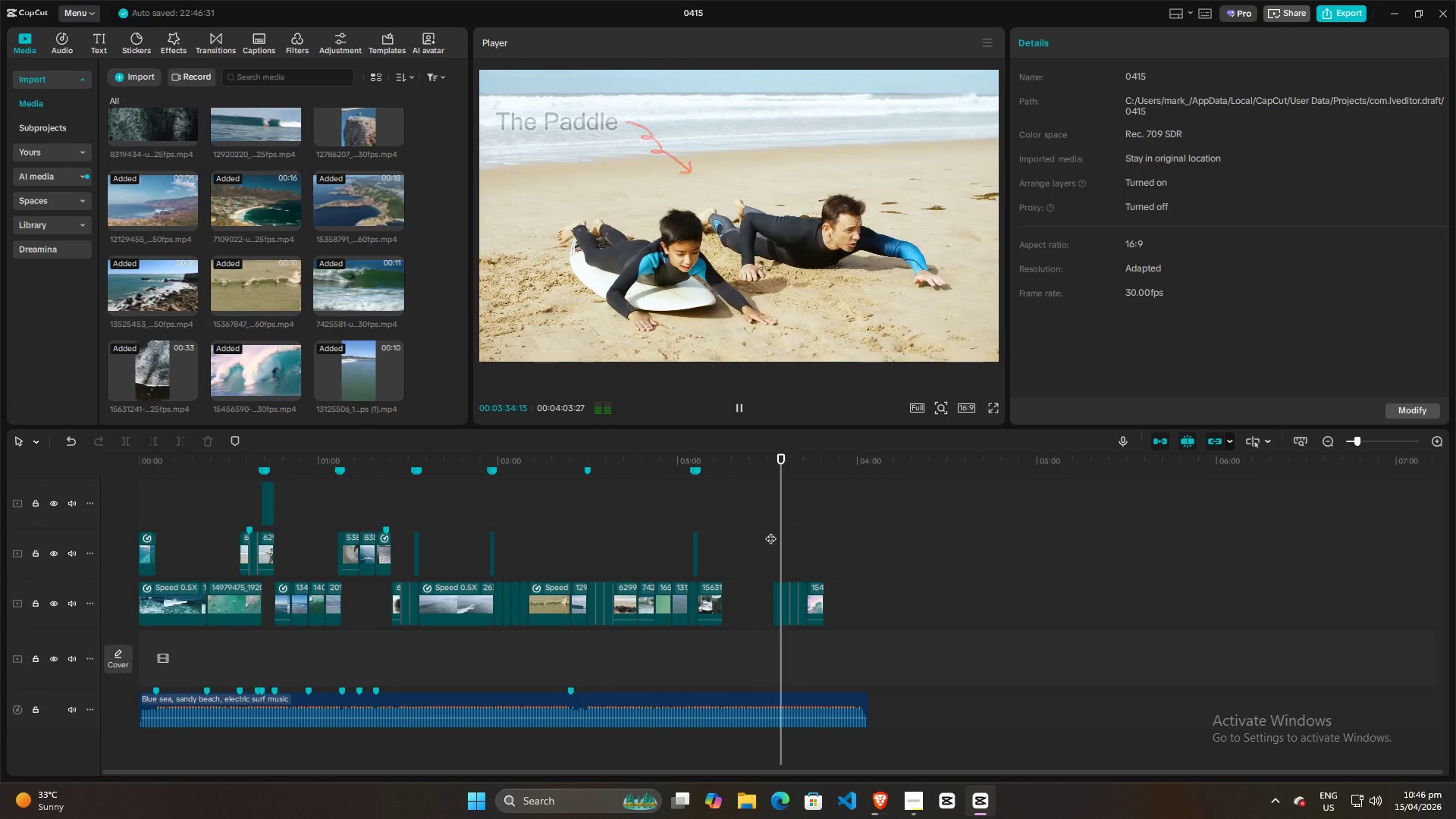 
key(Space)
 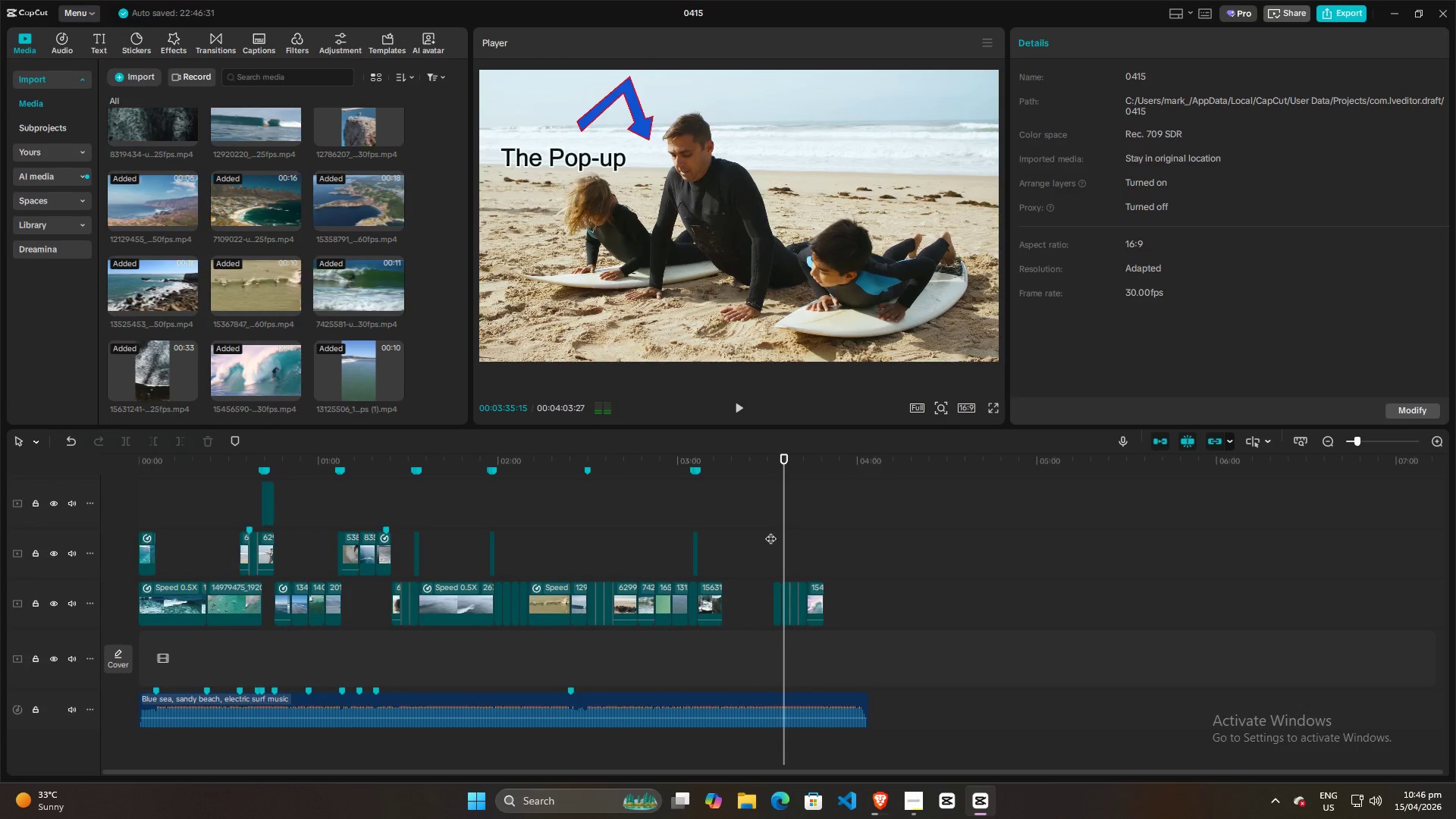 
hold_key(key=ControlLeft, duration=1.5)
 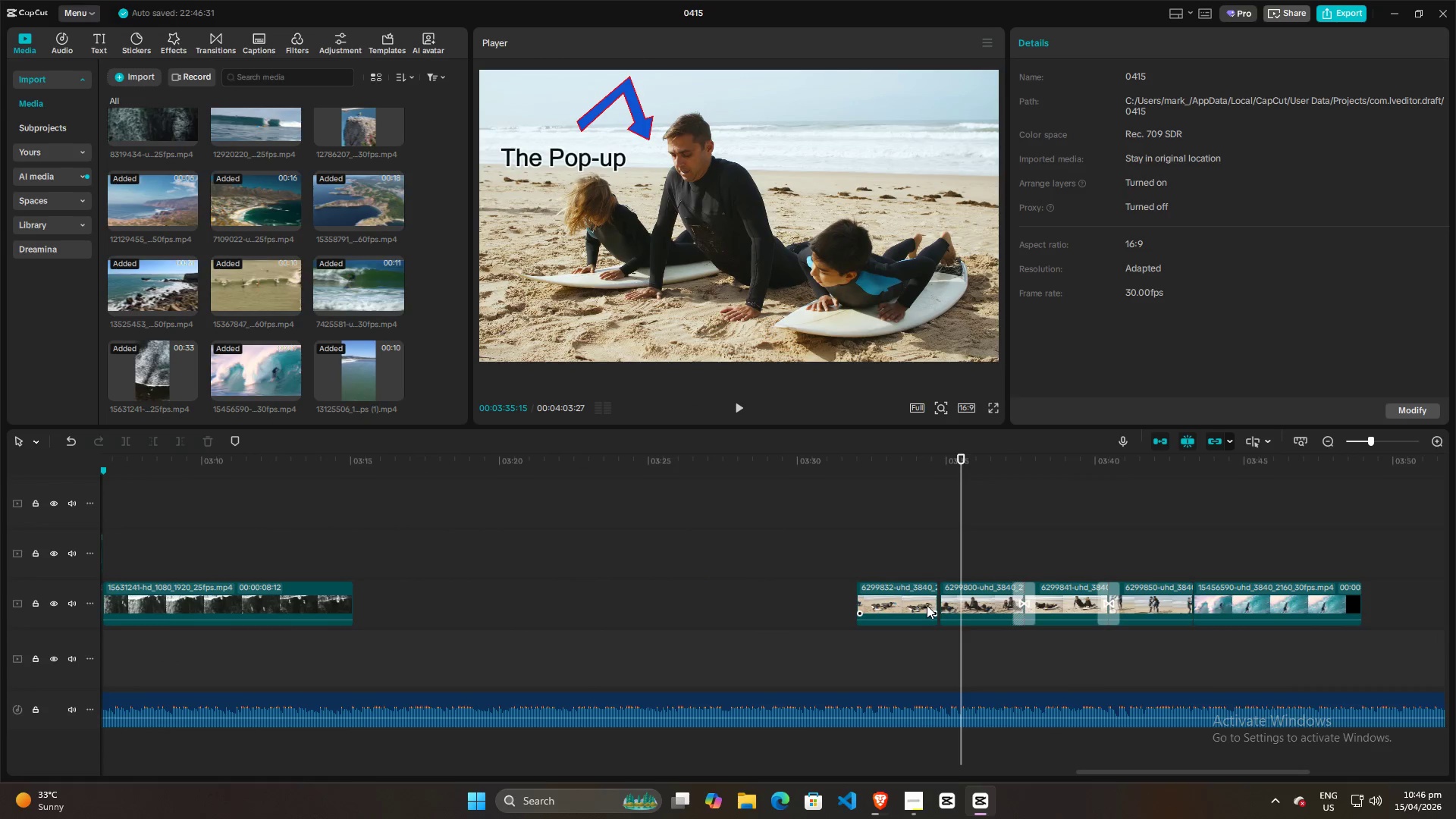 
key(Control+ControlLeft)
 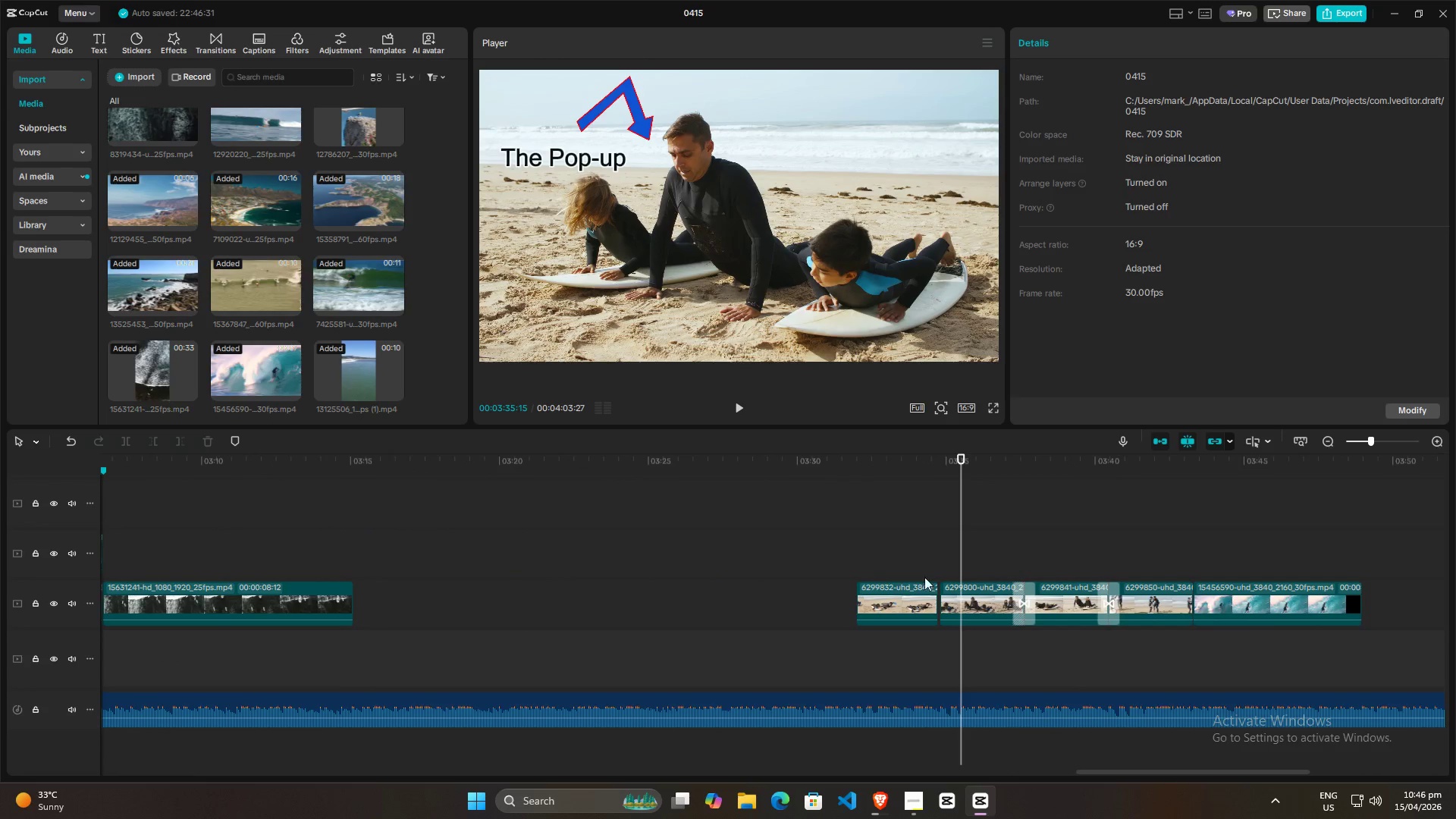 
key(Control+ControlLeft)
 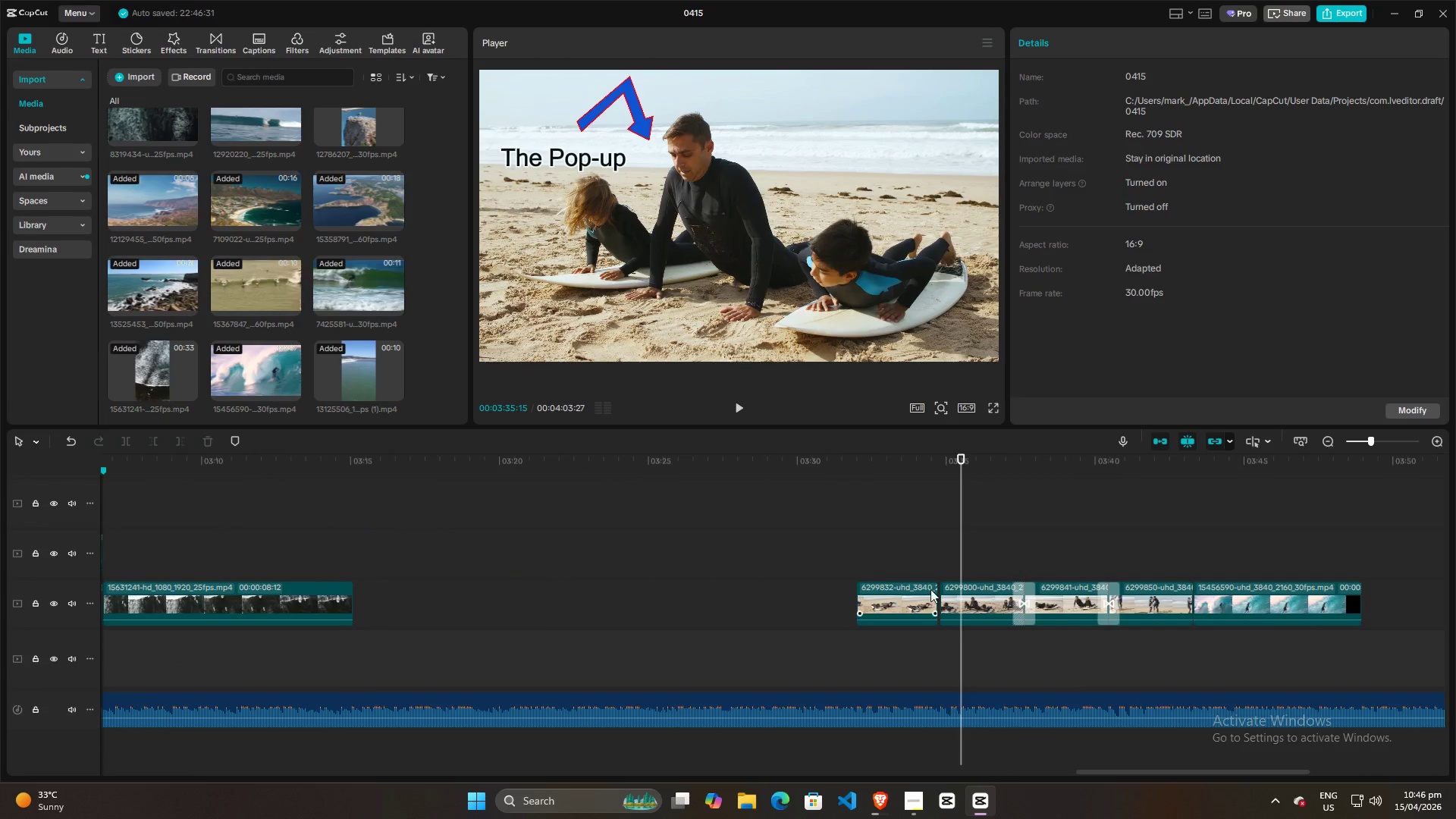 
key(Control+ControlLeft)
 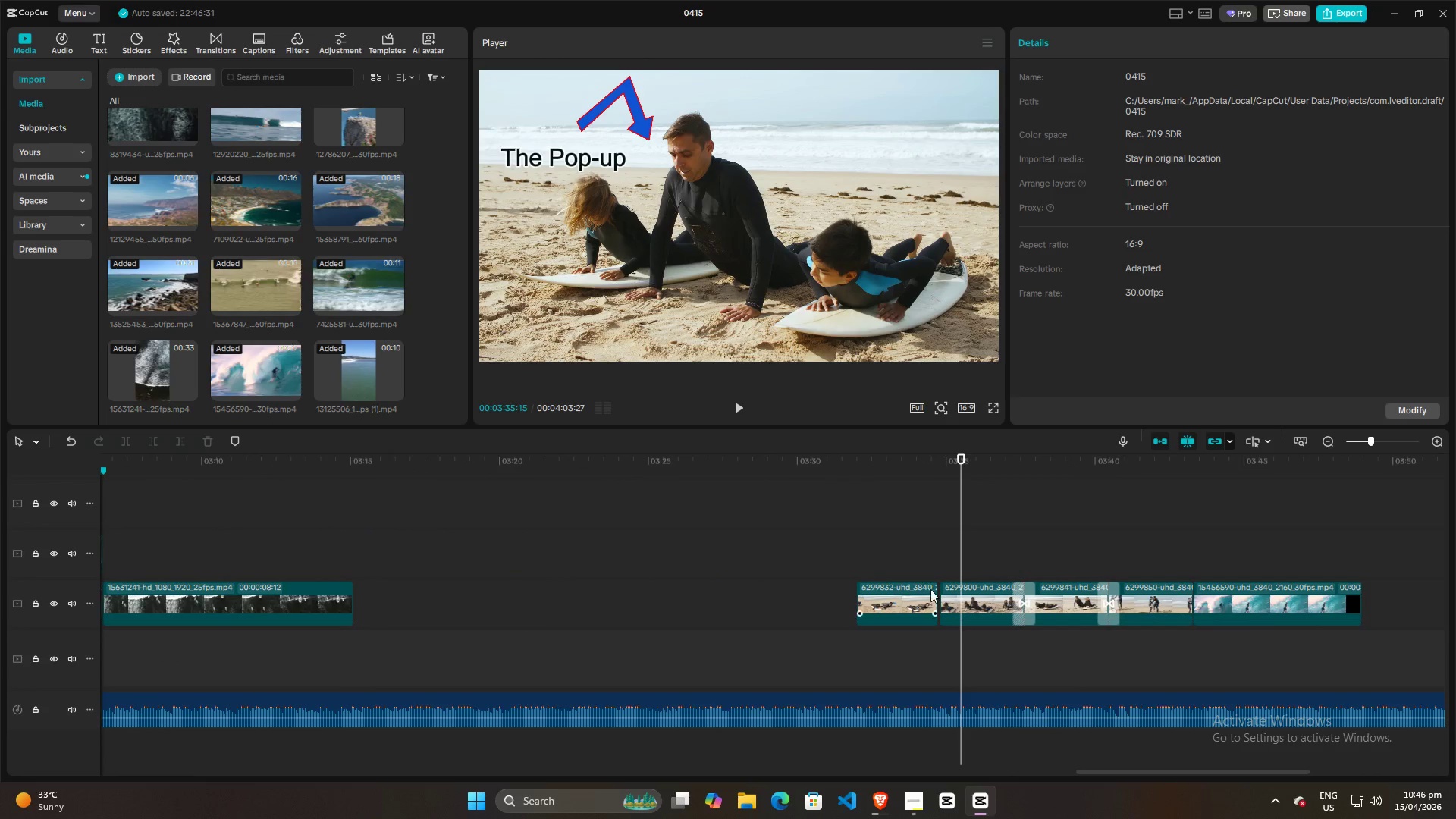 
key(Control+ControlLeft)
 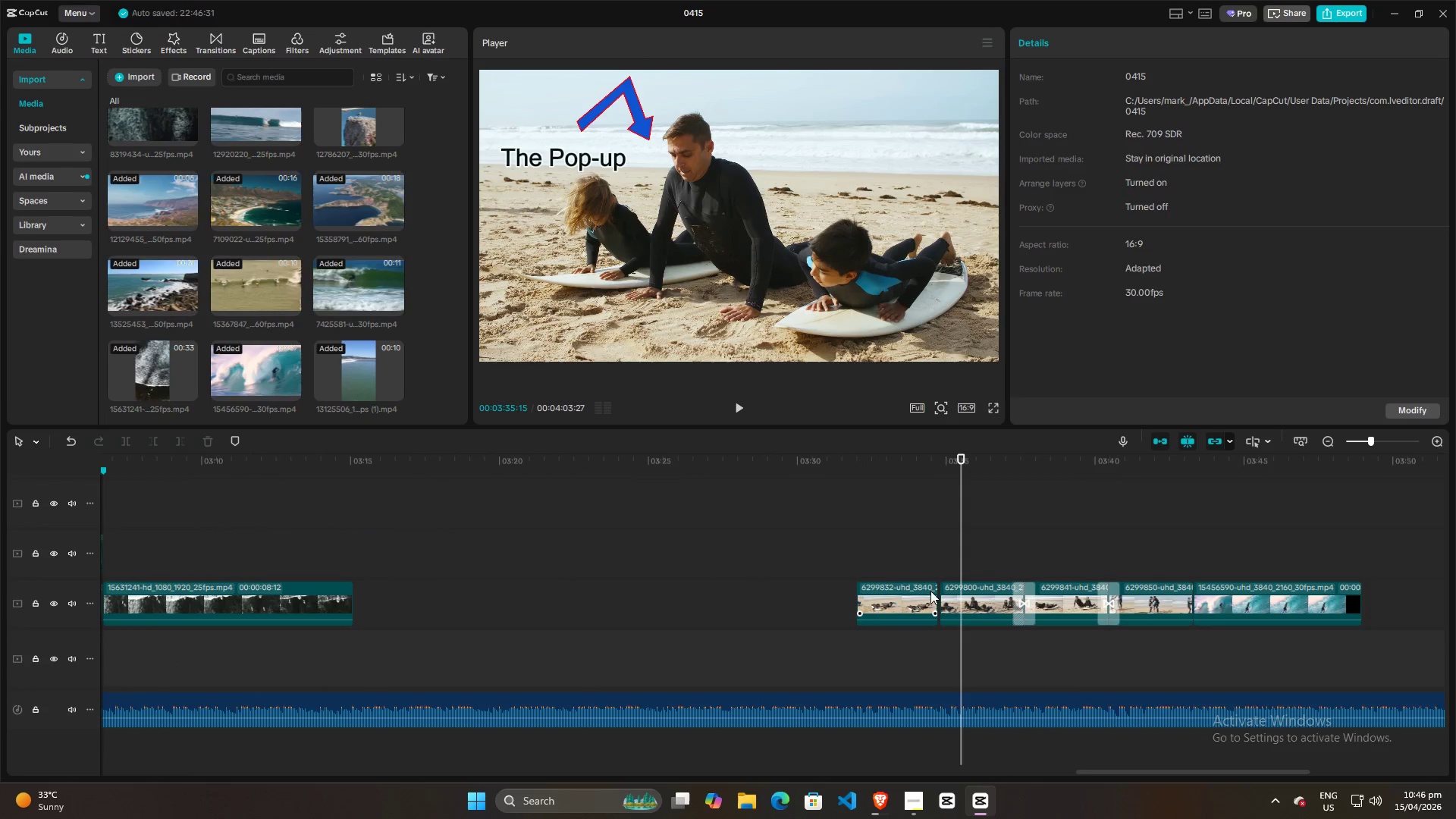 
key(Control+ControlLeft)
 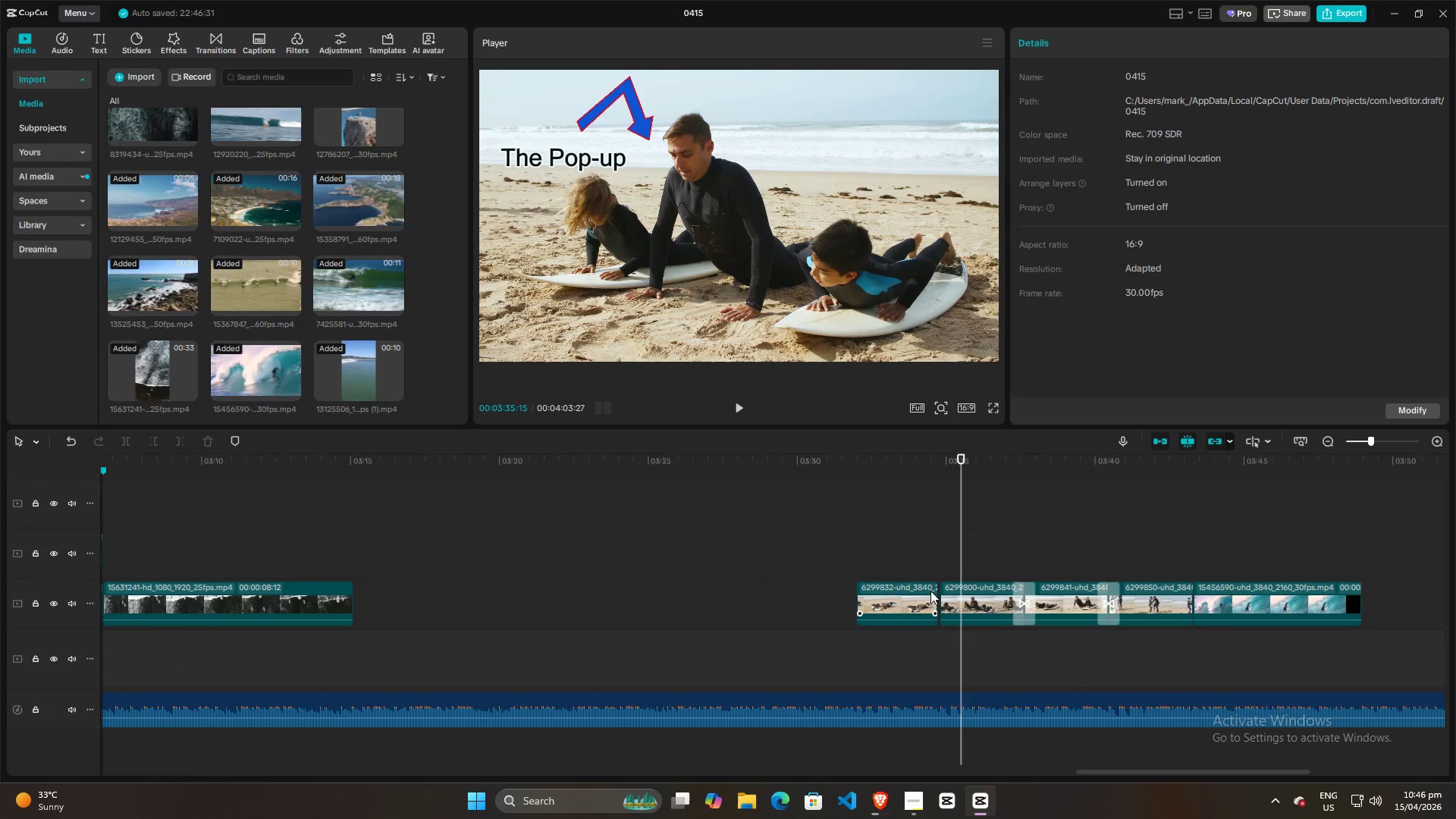 
key(Control+ControlLeft)
 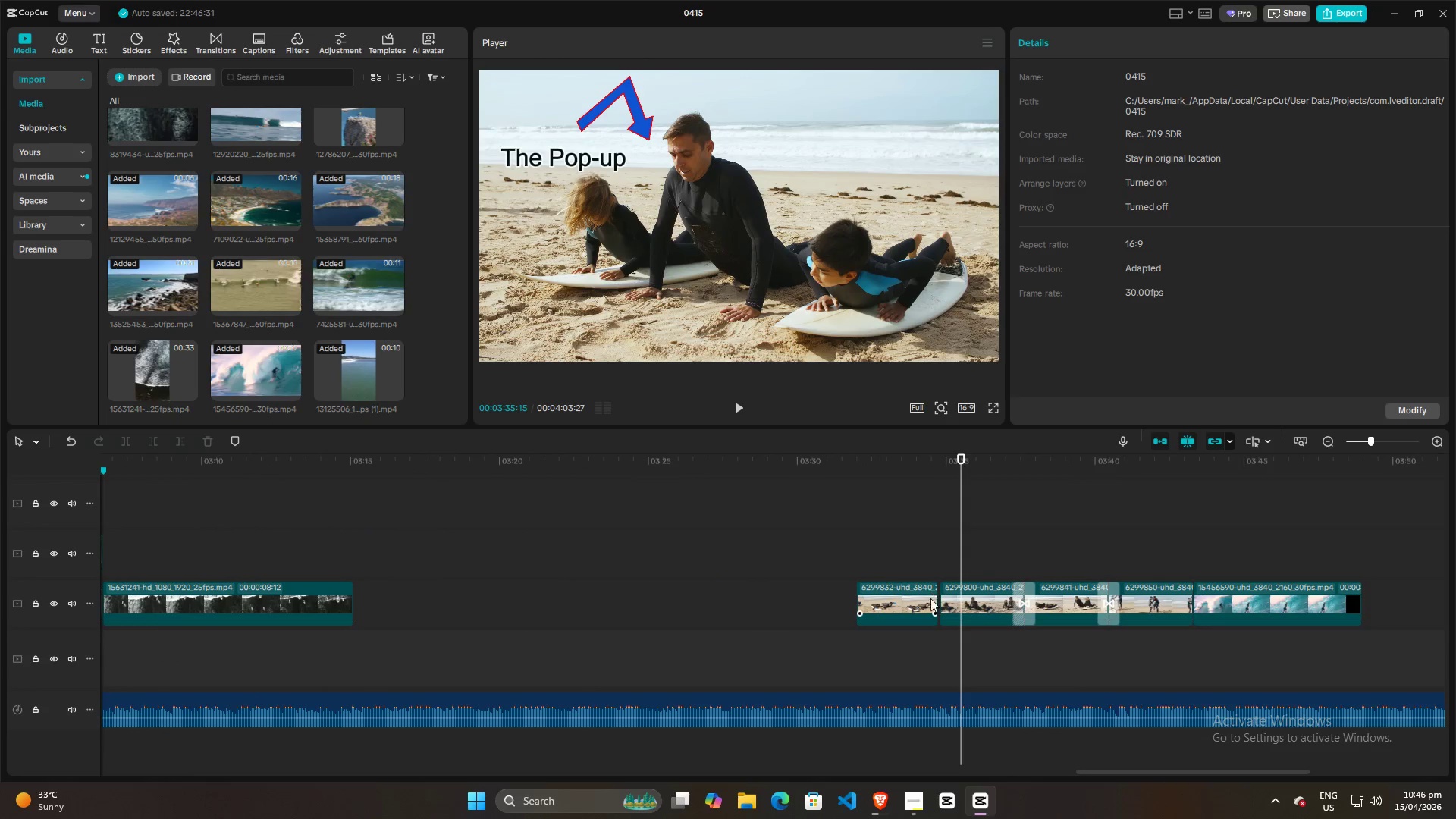 
key(Control+ControlLeft)
 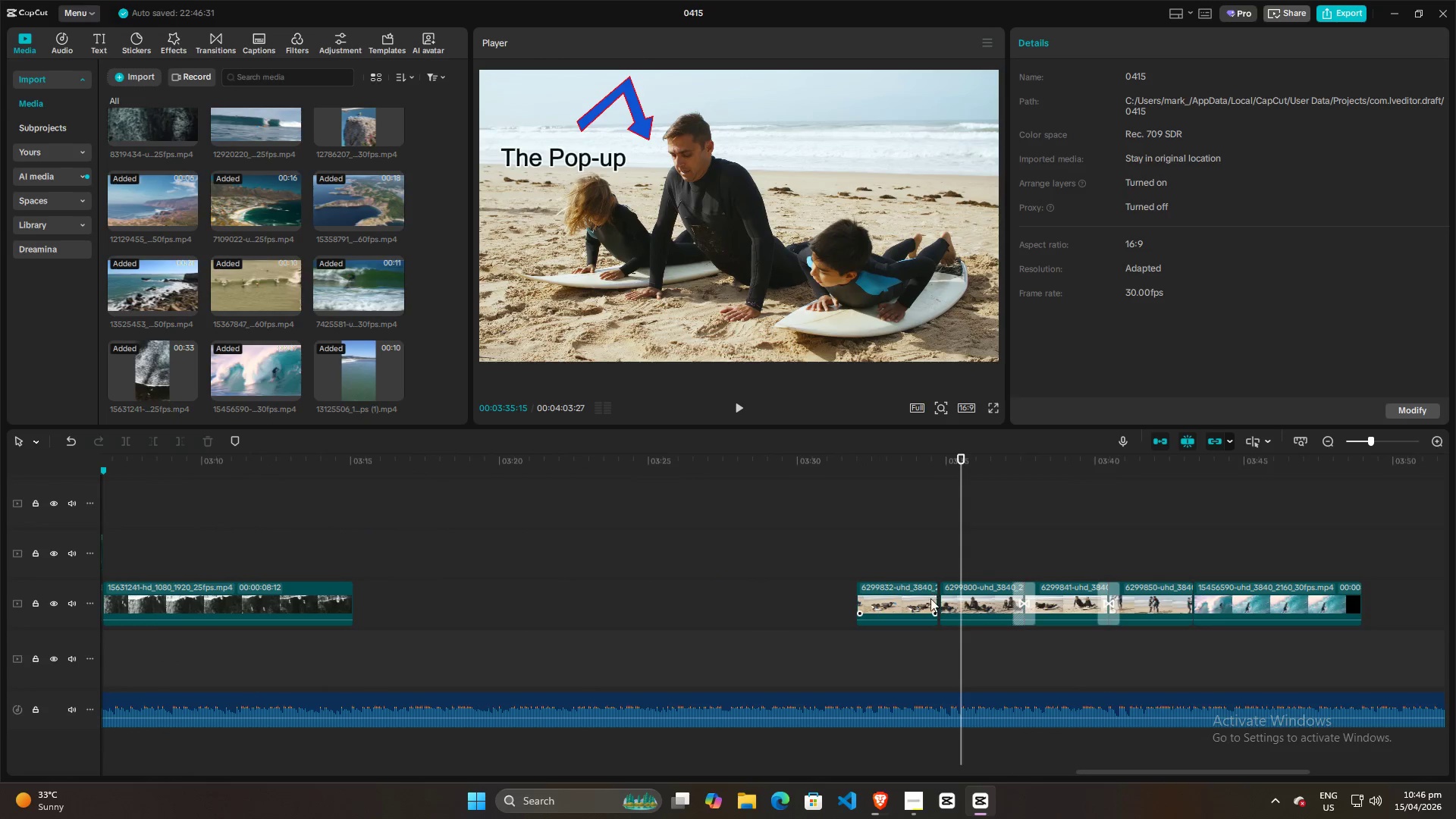 
key(Control+ControlLeft)
 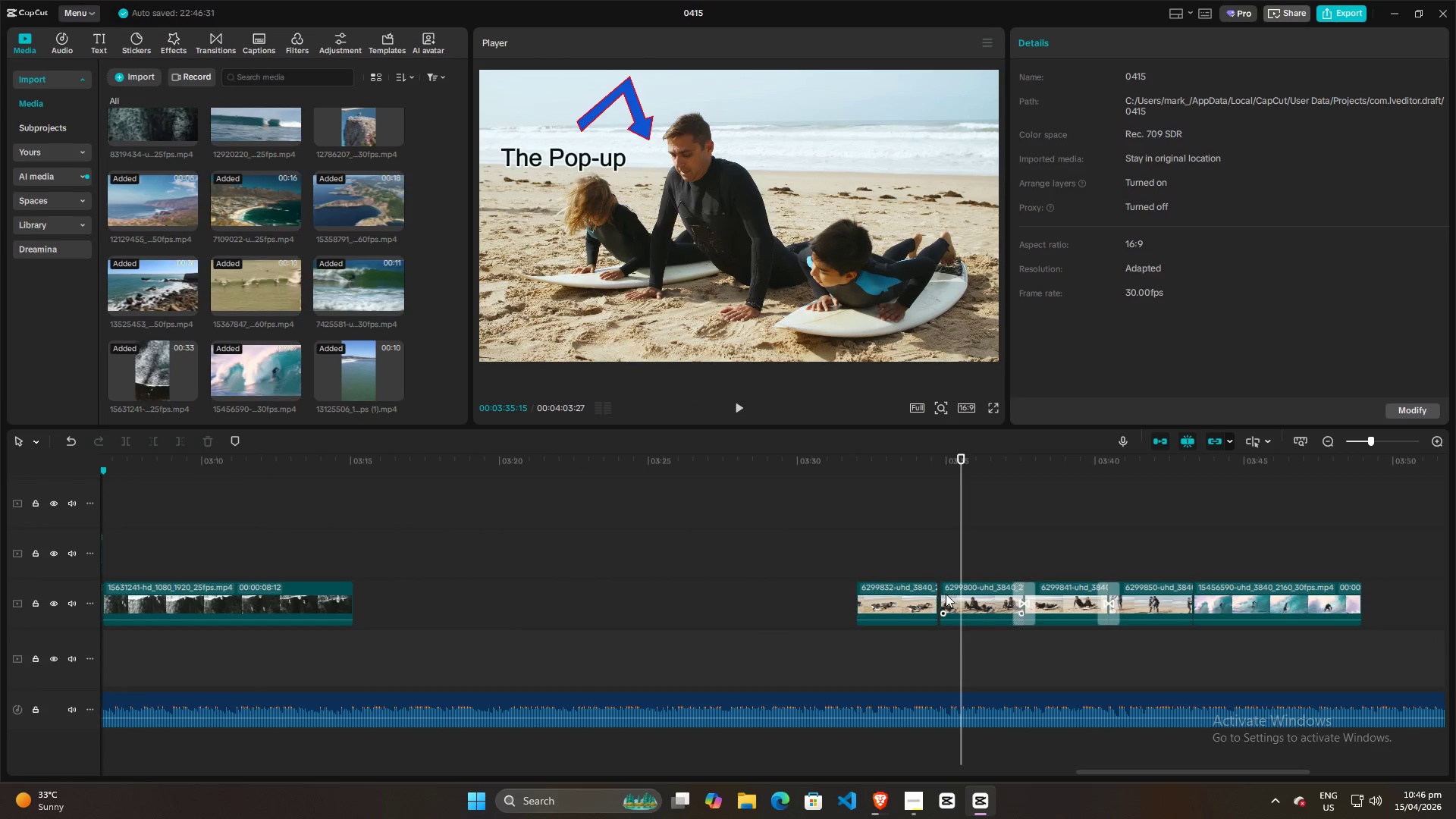 
scroll: coordinate [914, 566], scroll_direction: up, amount: 22.0
 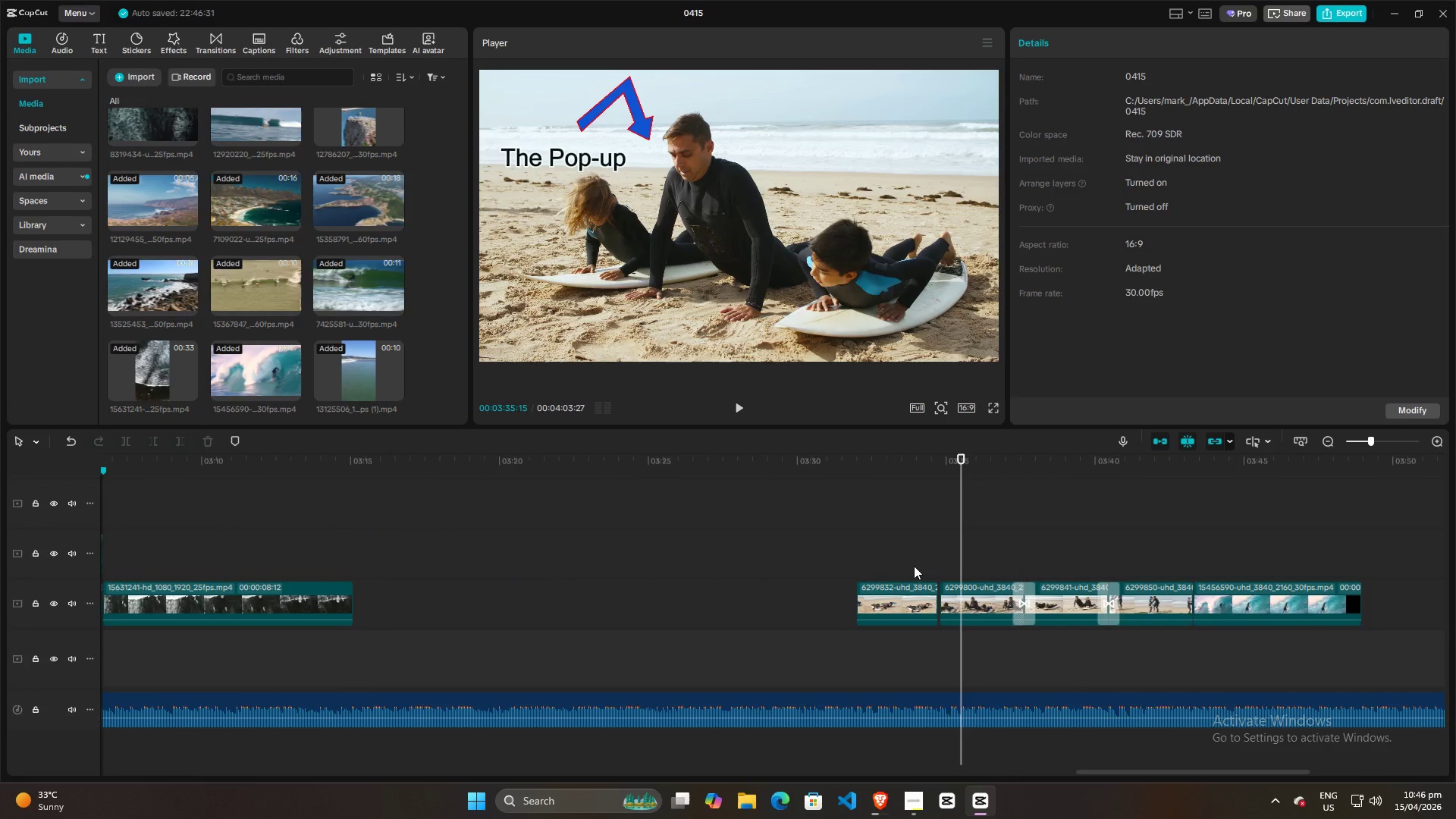 
left_click([946, 594])
 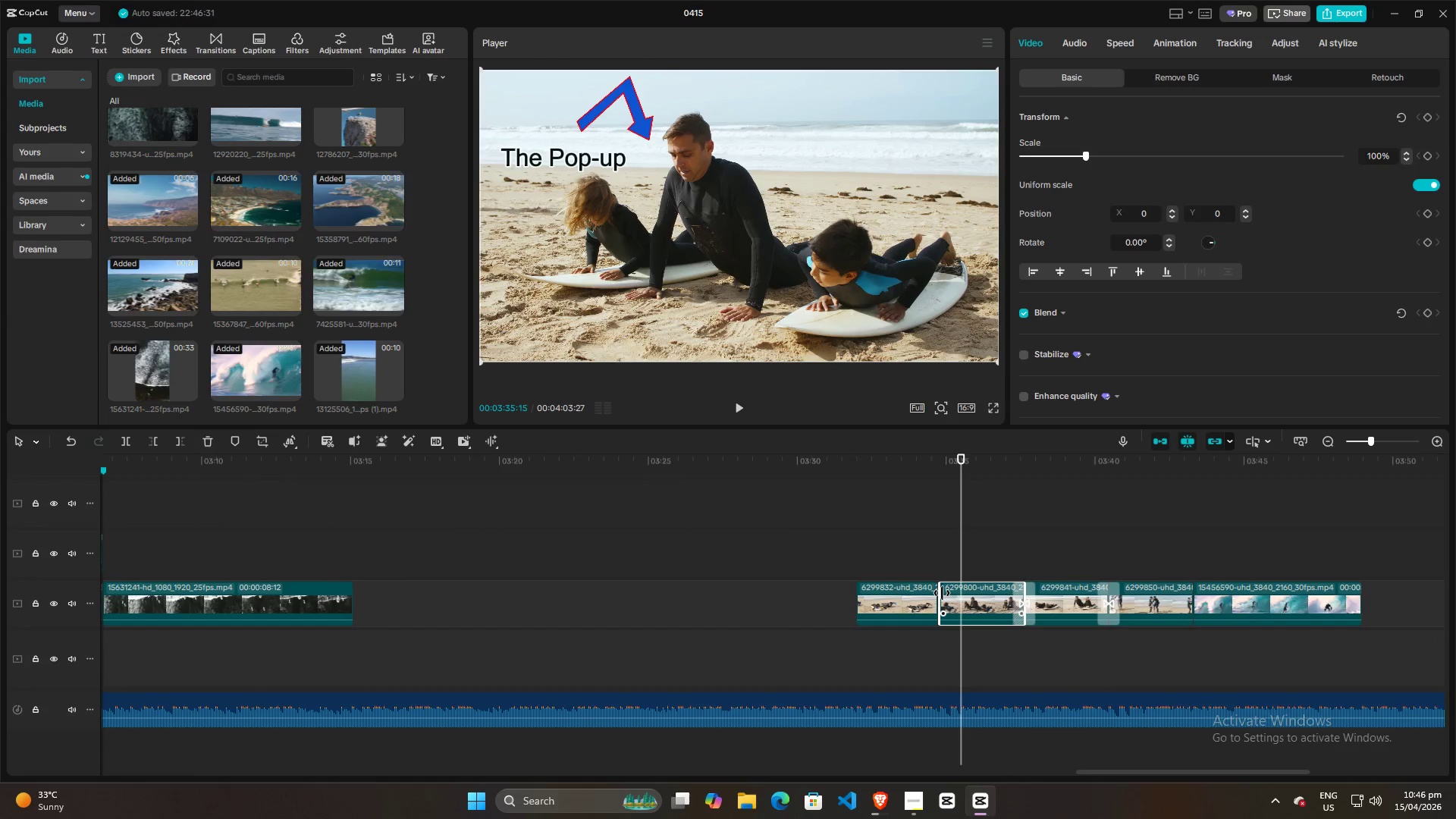 
left_click_drag(start_coordinate=[942, 593], to_coordinate=[935, 593])
 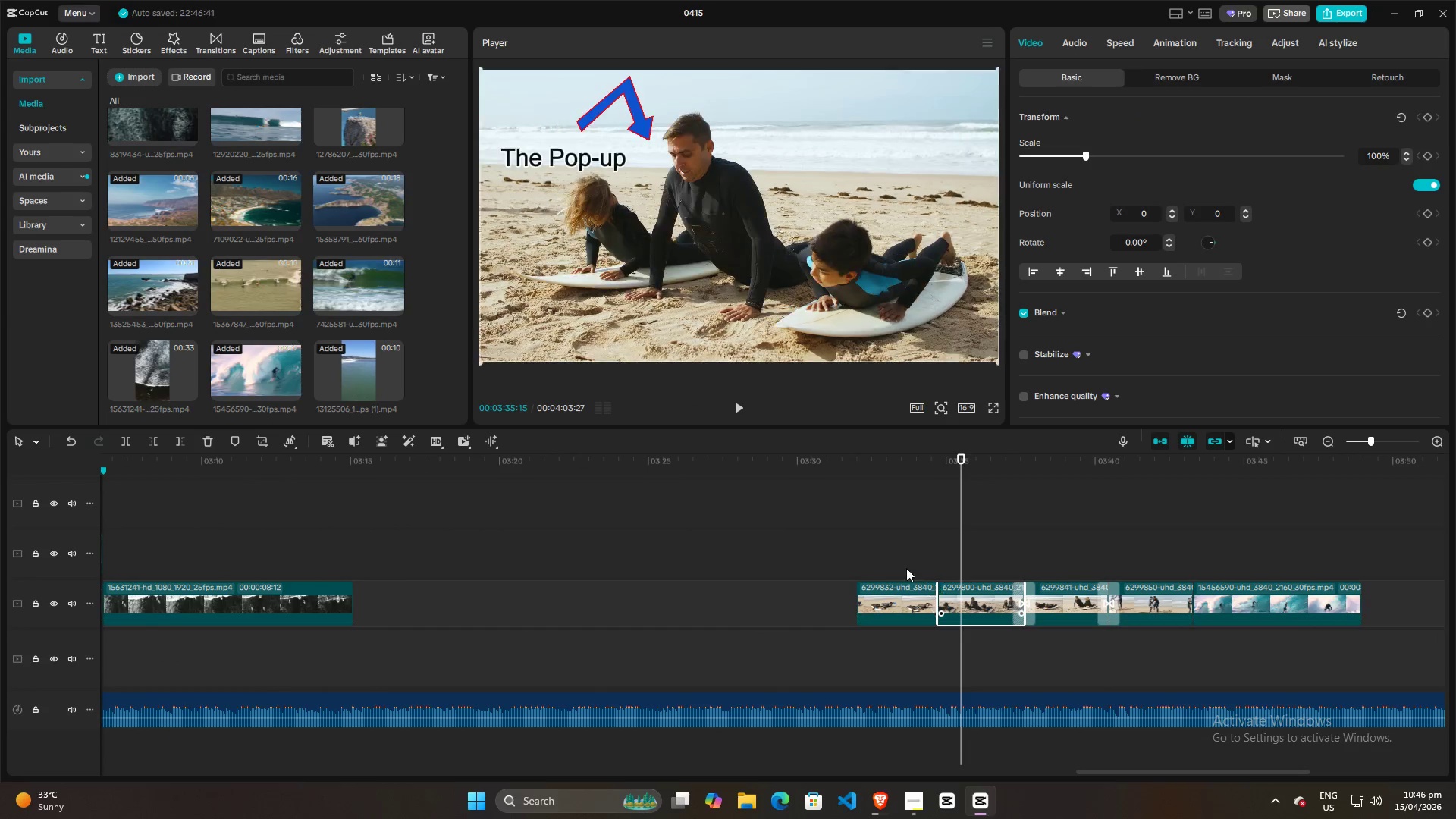 
left_click([906, 568])
 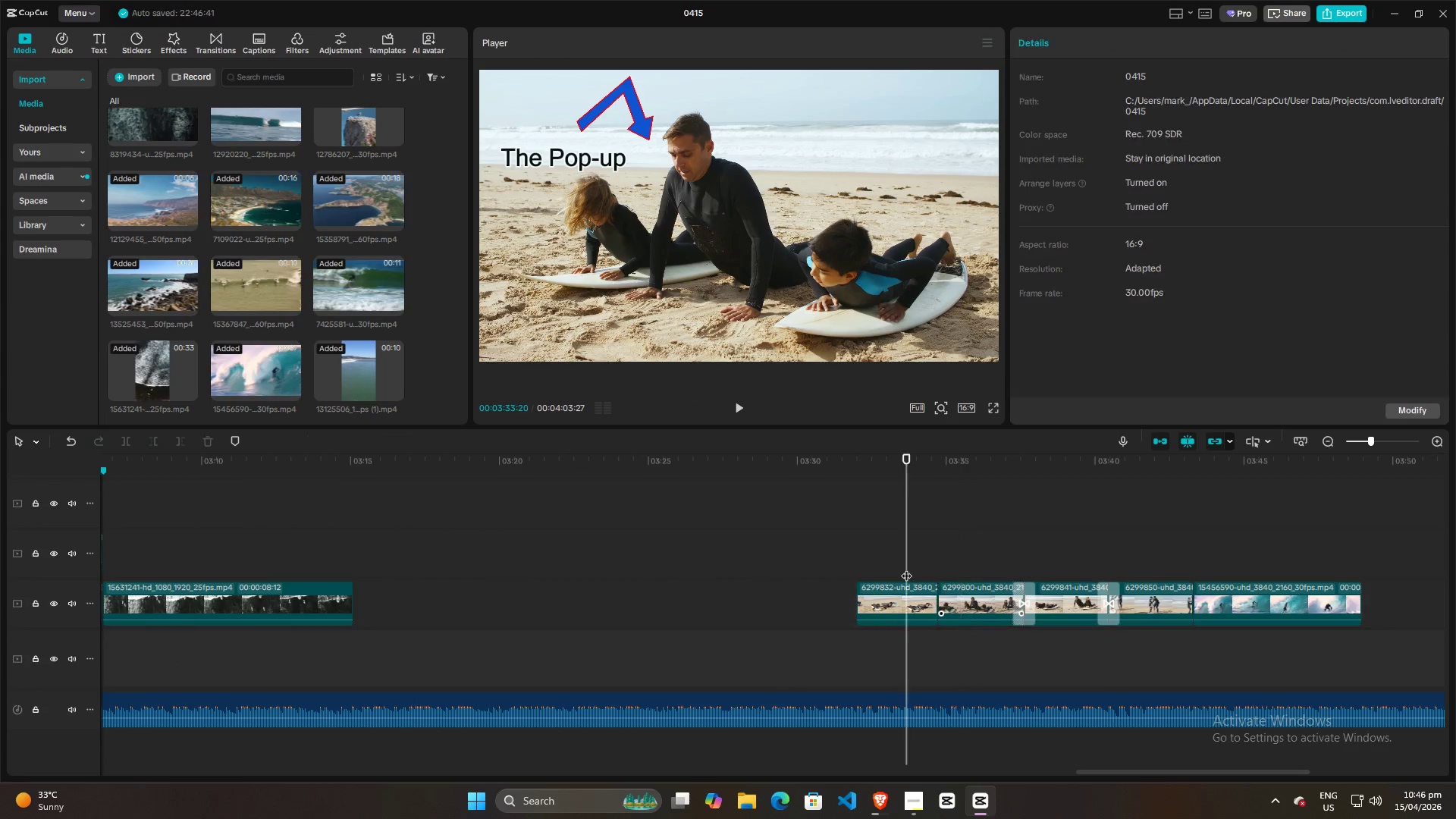 
key(Space)
 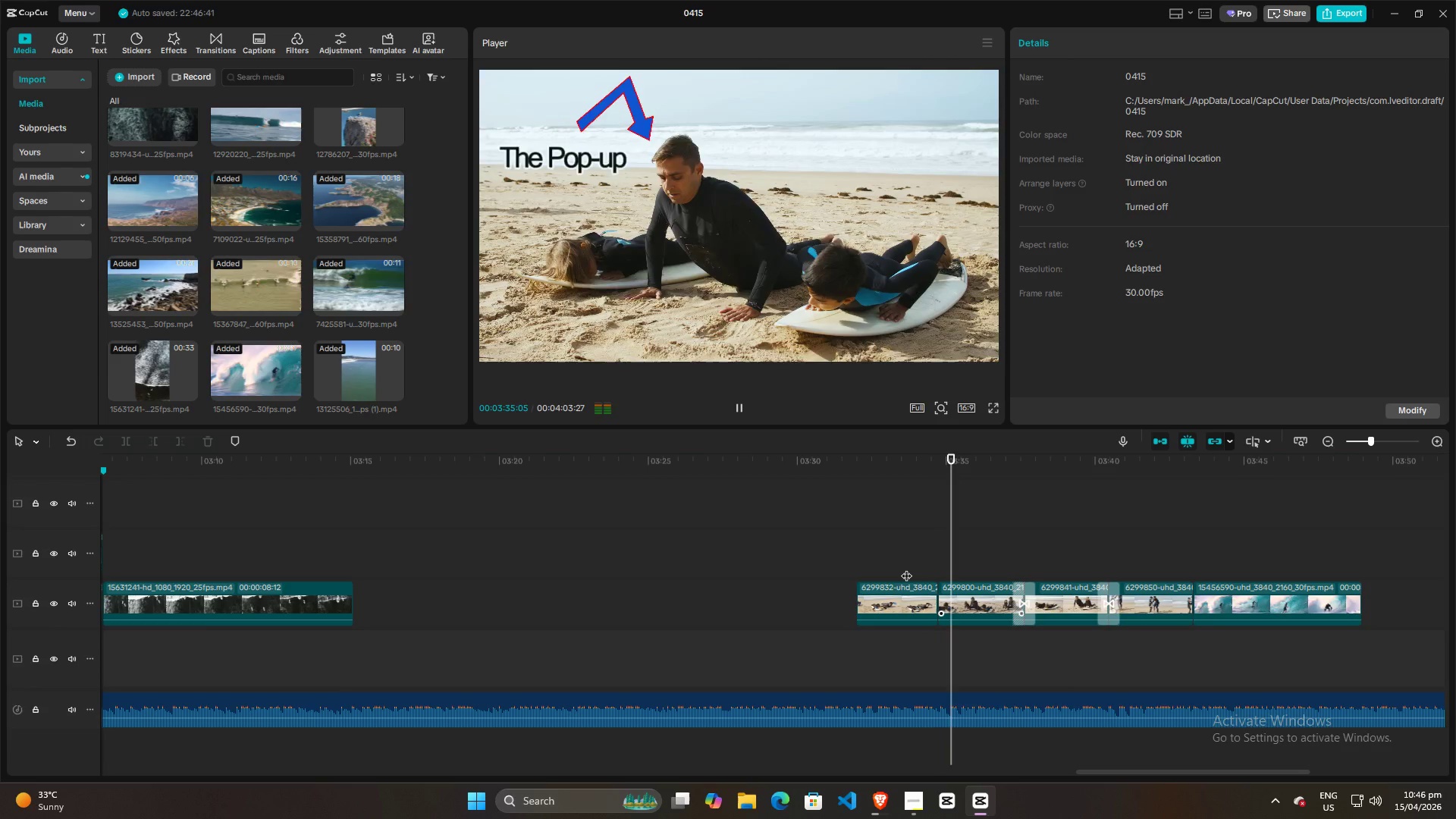 
key(Space)
 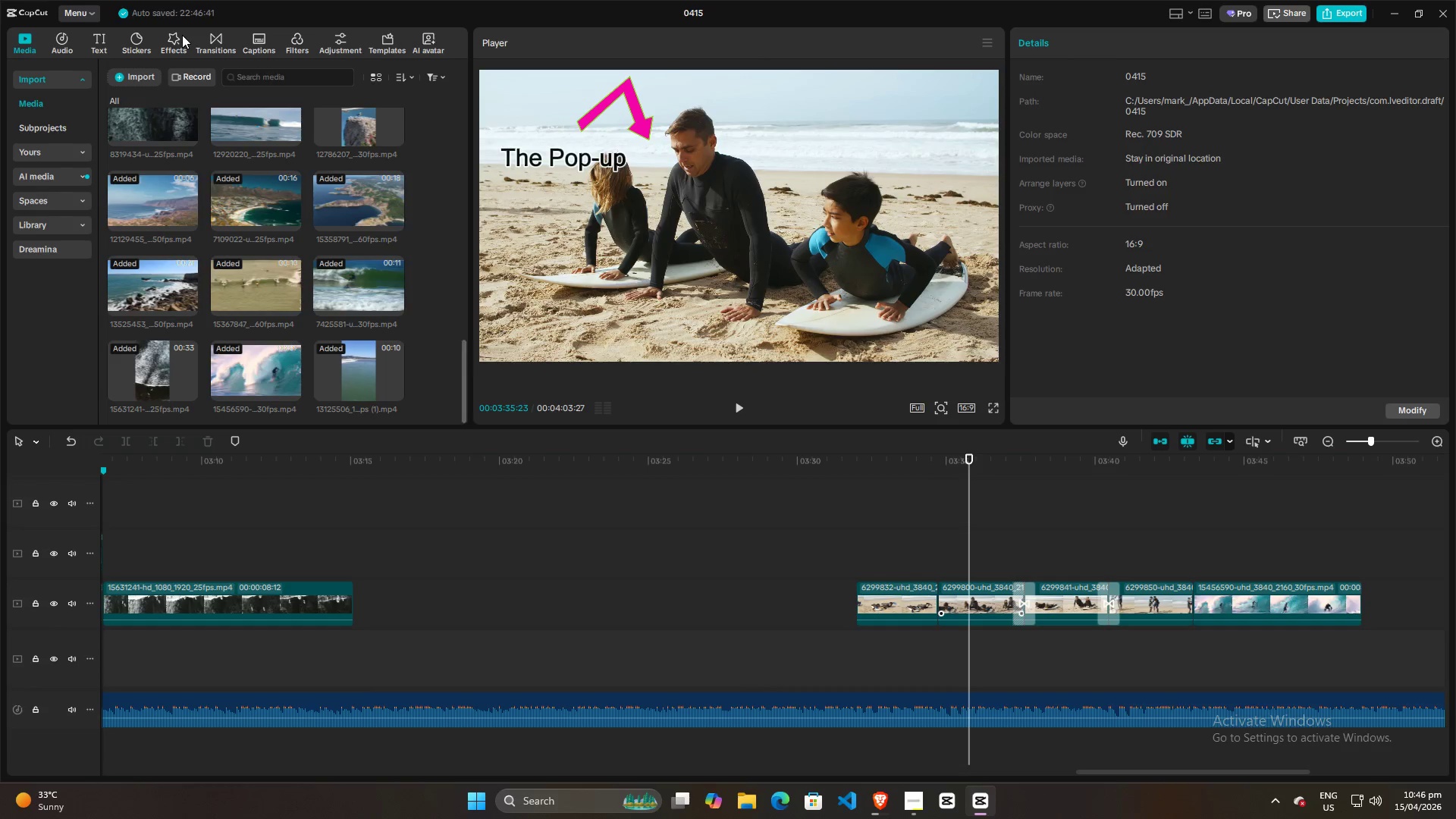 
left_click([215, 38])
 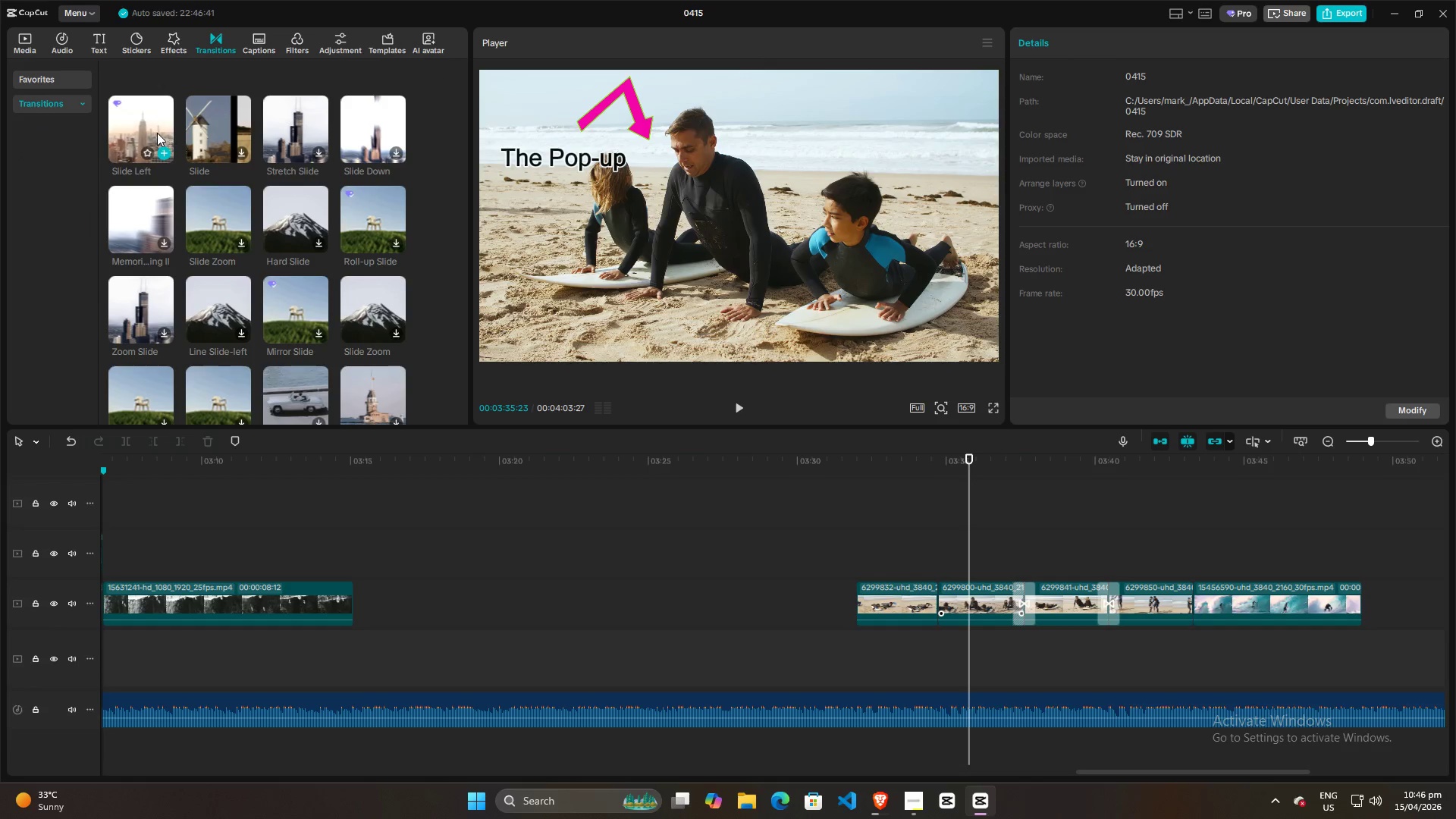 
left_click_drag(start_coordinate=[146, 121], to_coordinate=[930, 597])
 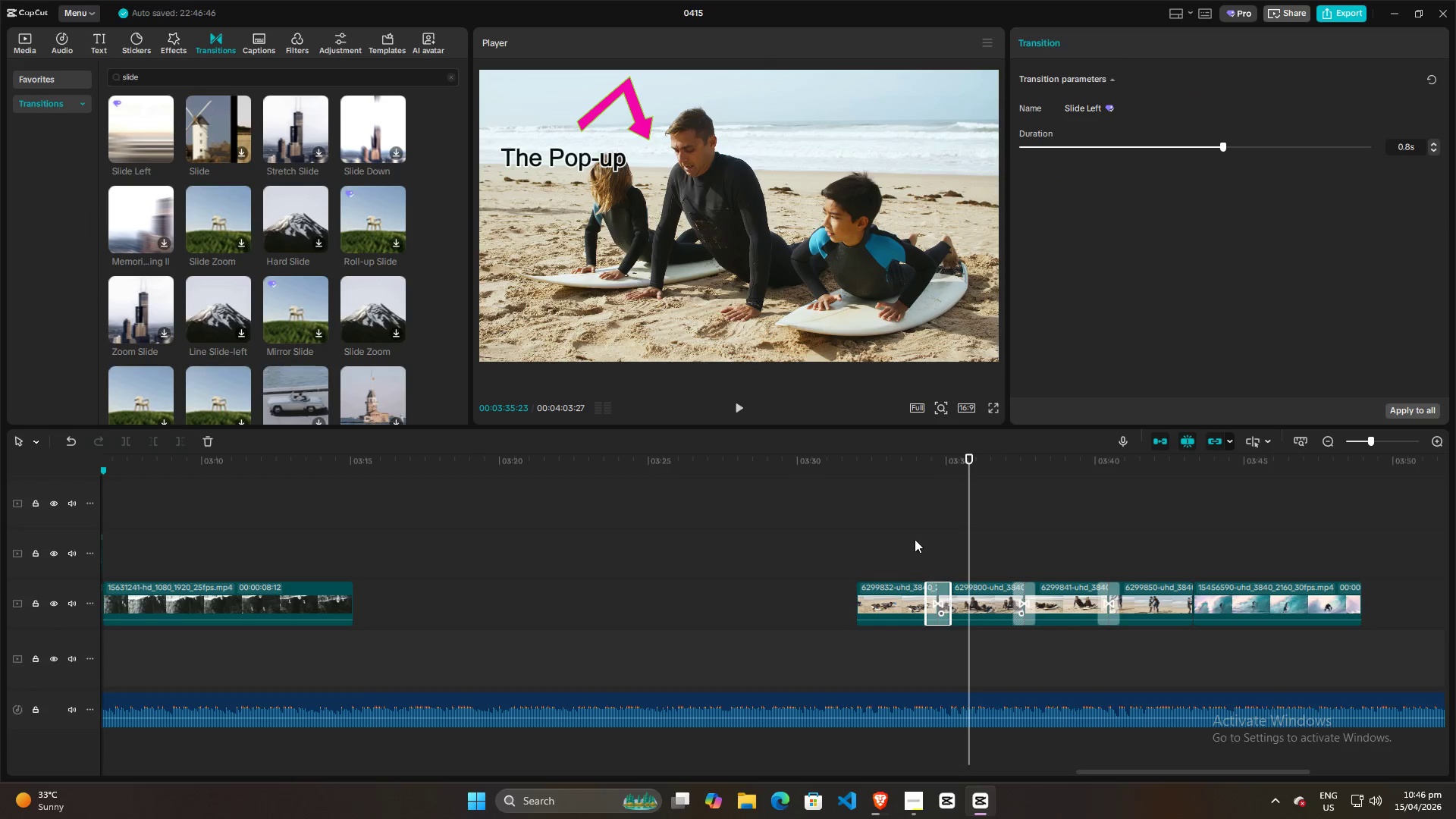 
left_click([915, 539])
 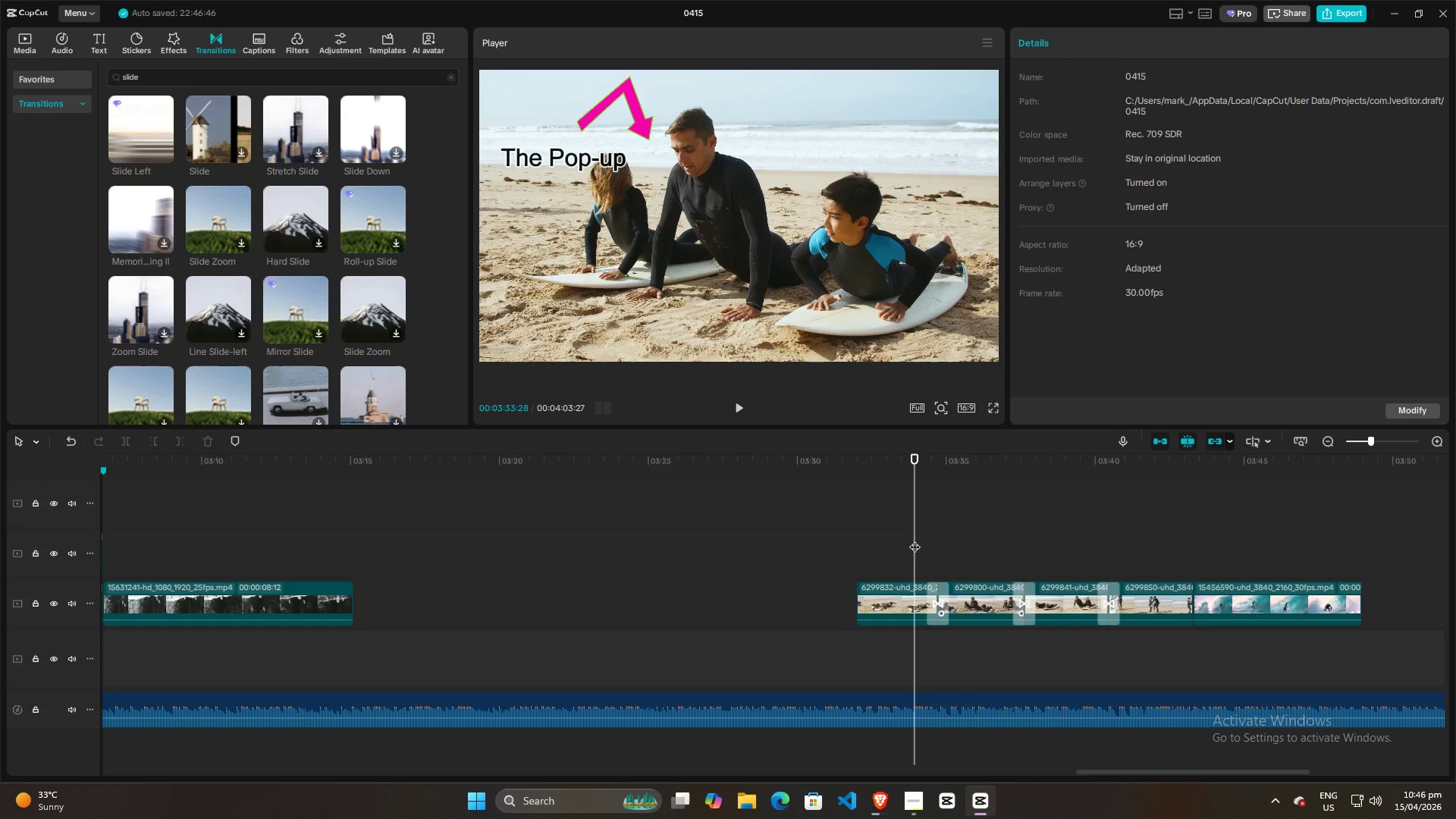 
key(Space)
 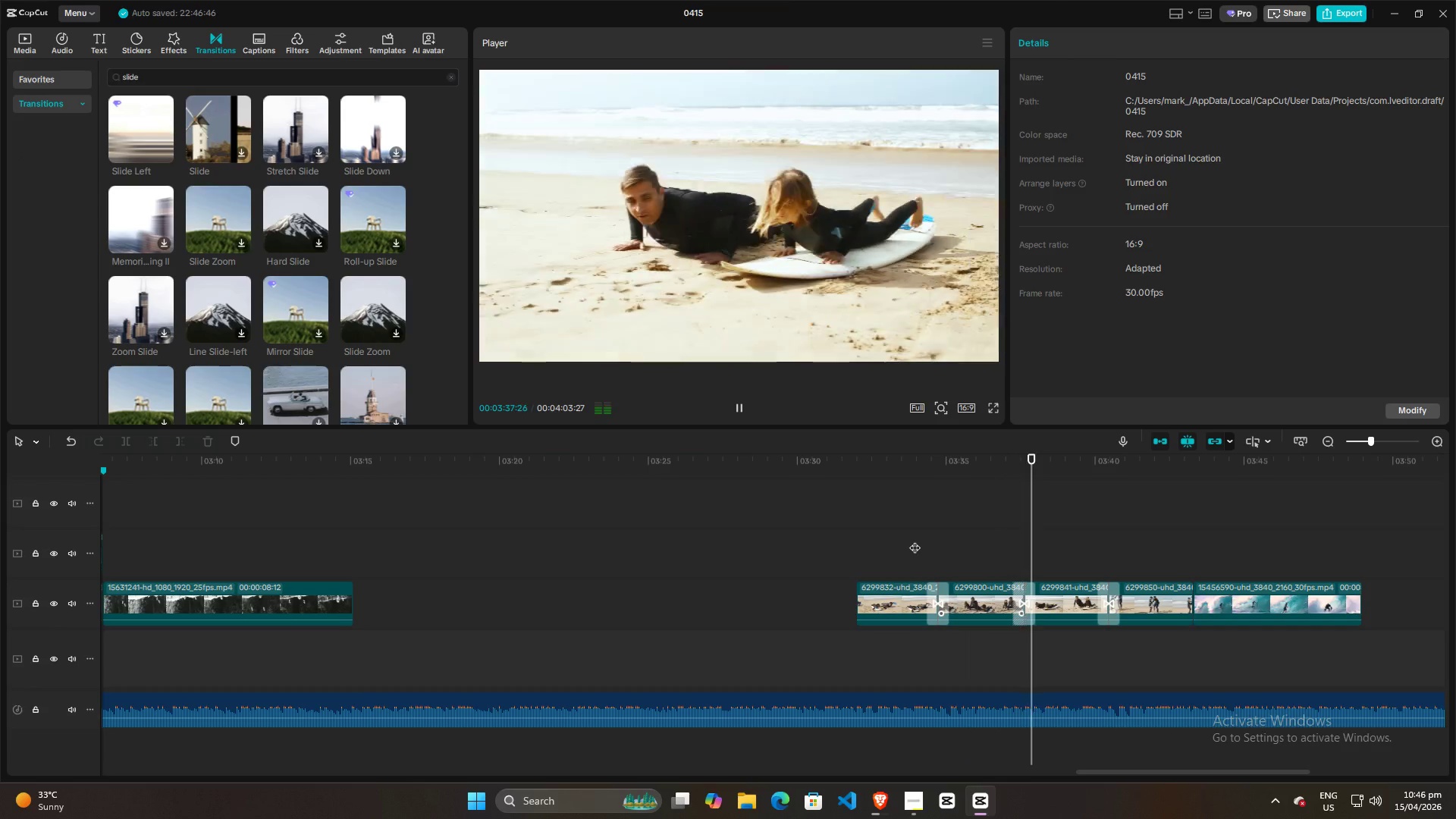 
wait(5.34)
 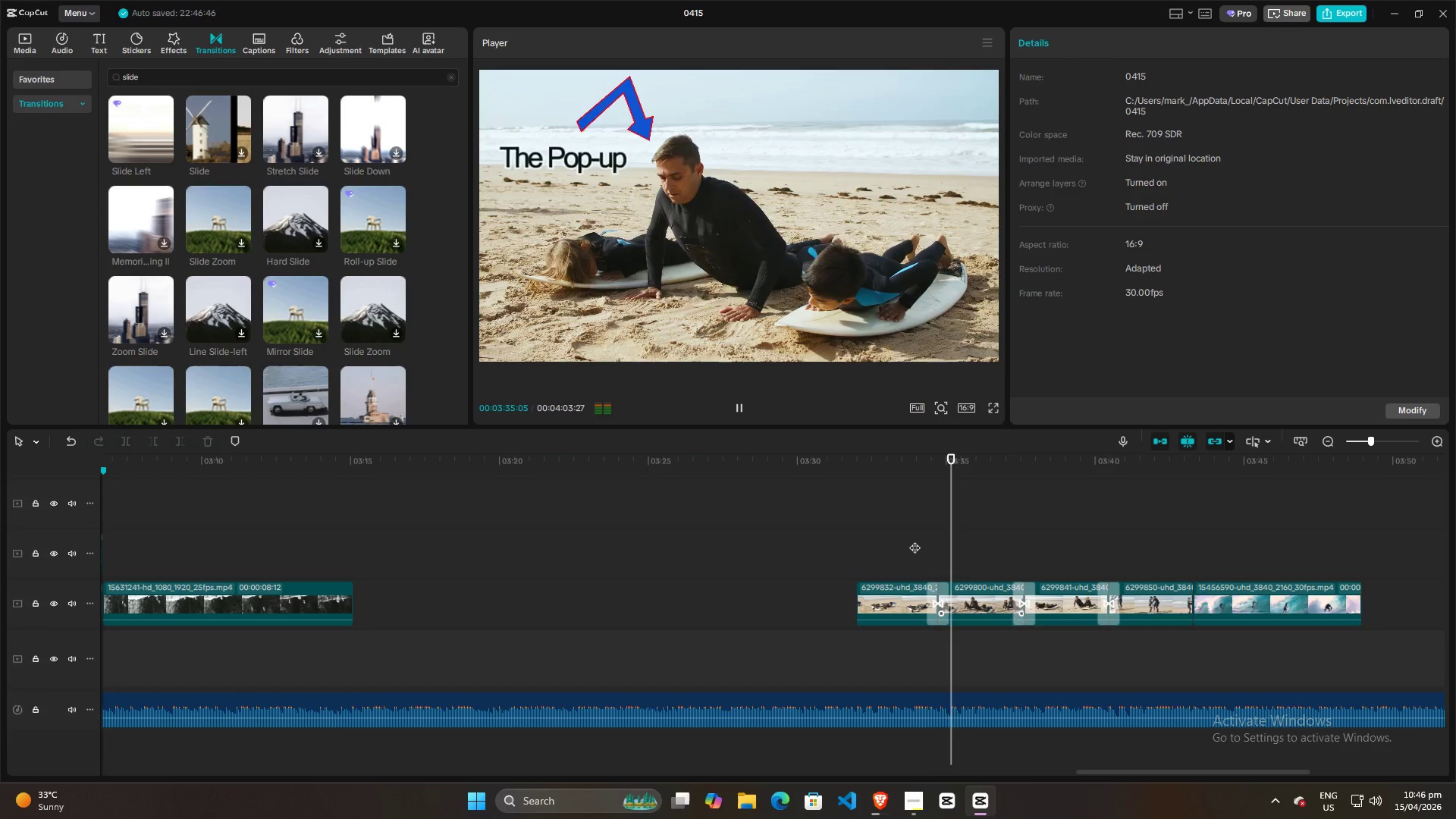 
scroll: coordinate [822, 256], scroll_direction: up, amount: 6.0
 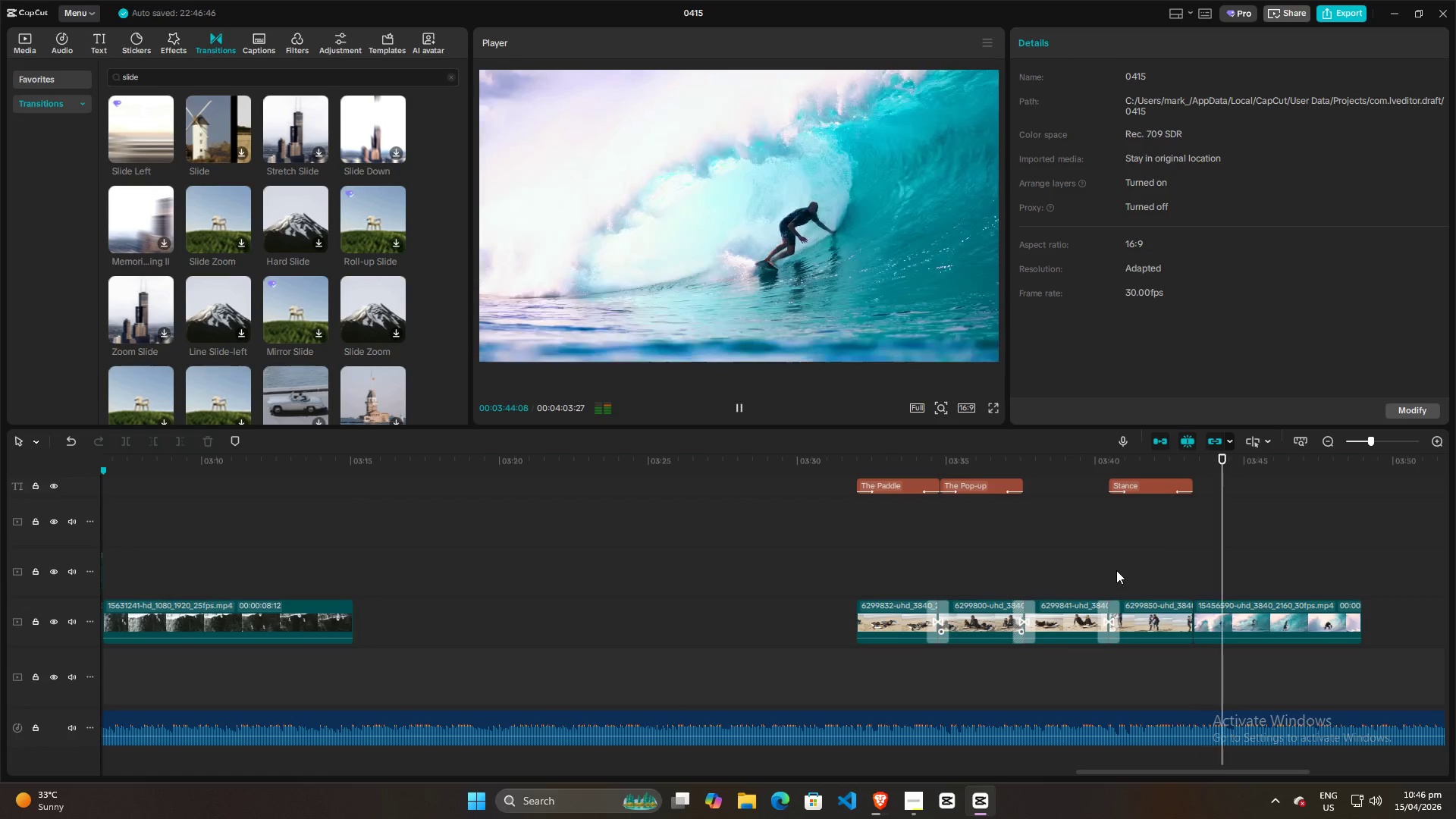 
wait(8.75)
 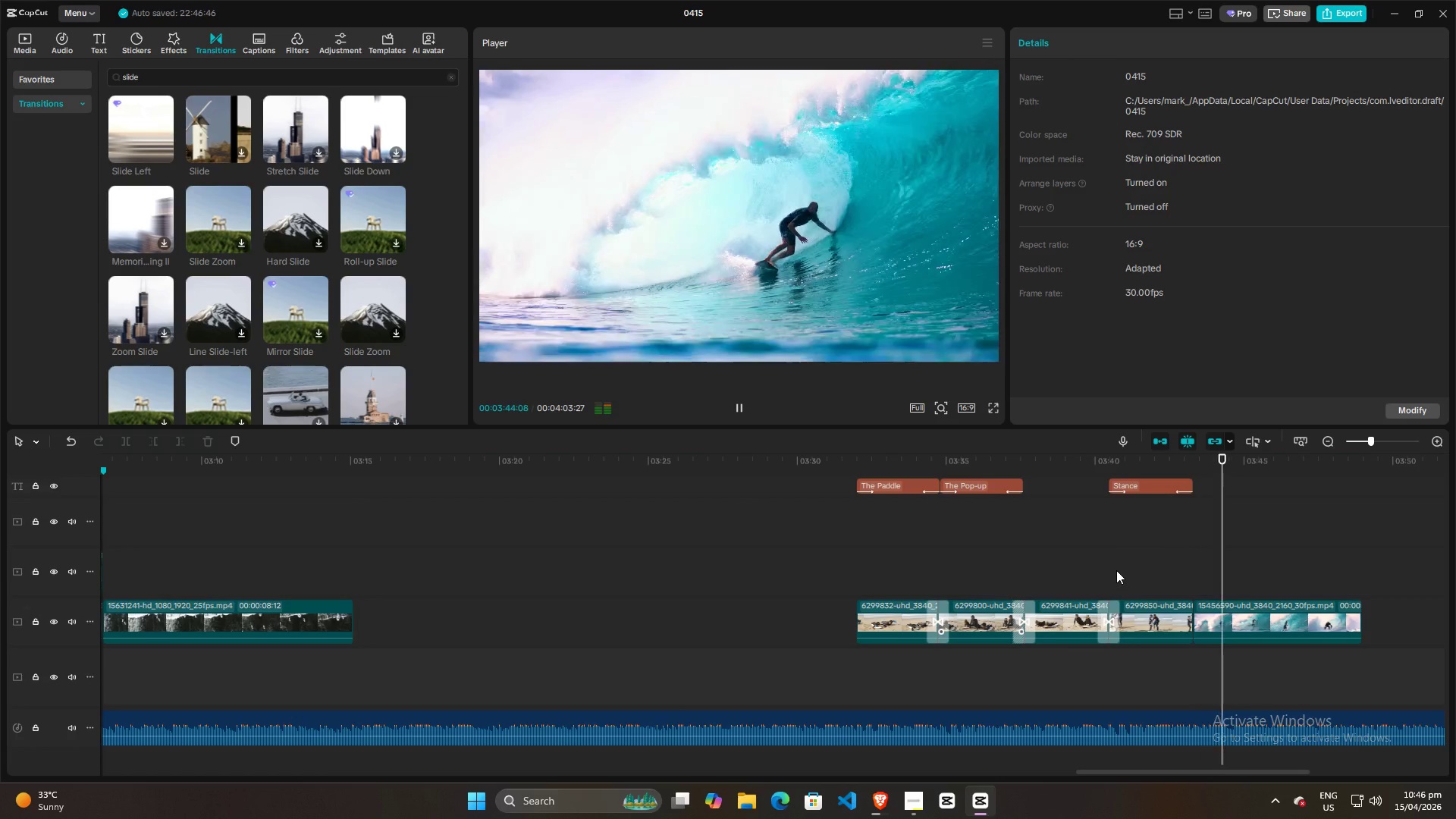 
key(Space)
 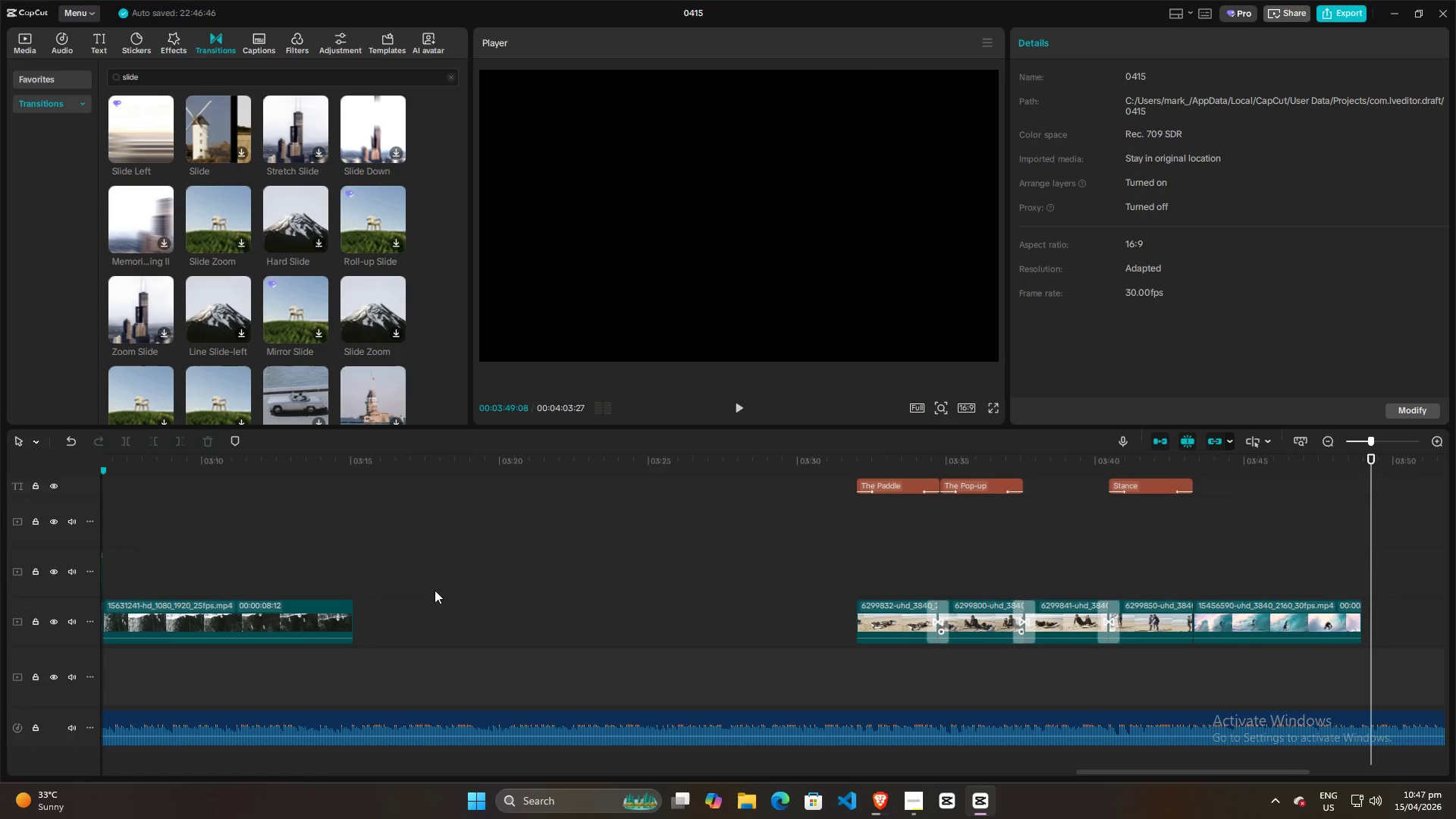 
left_click([312, 569])
 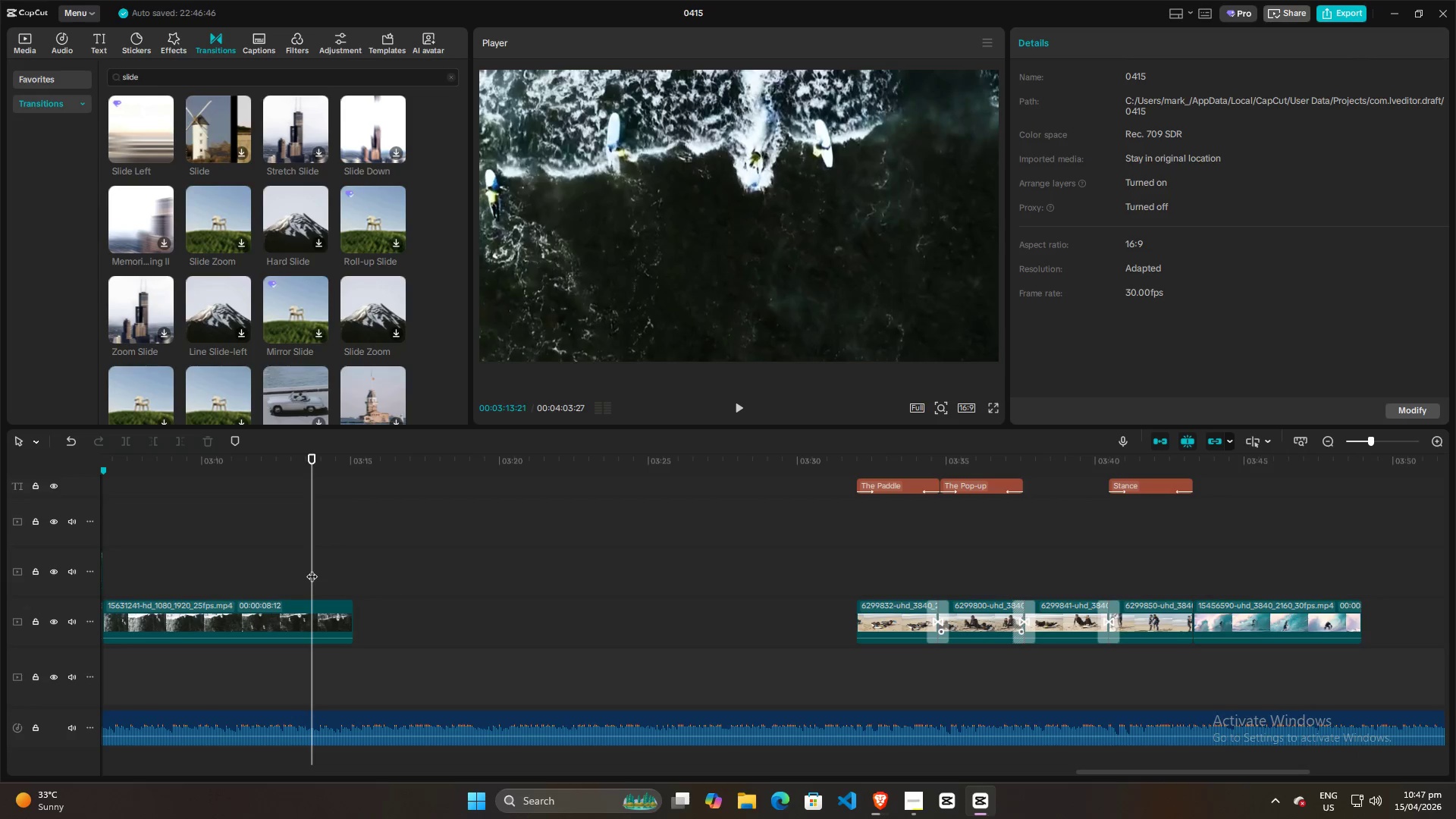 
hold_key(key=ControlLeft, duration=0.83)
 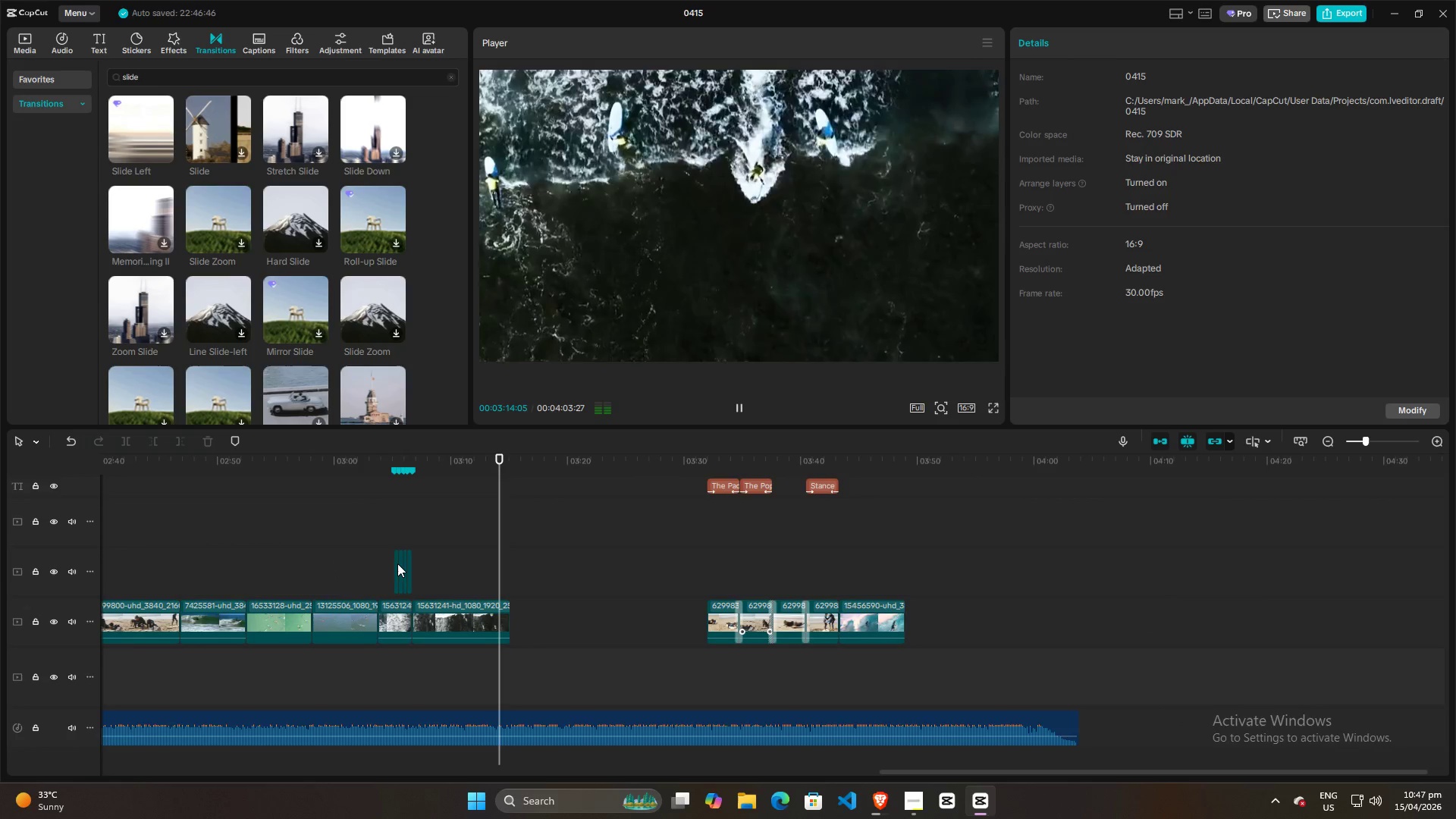 
key(Space)
 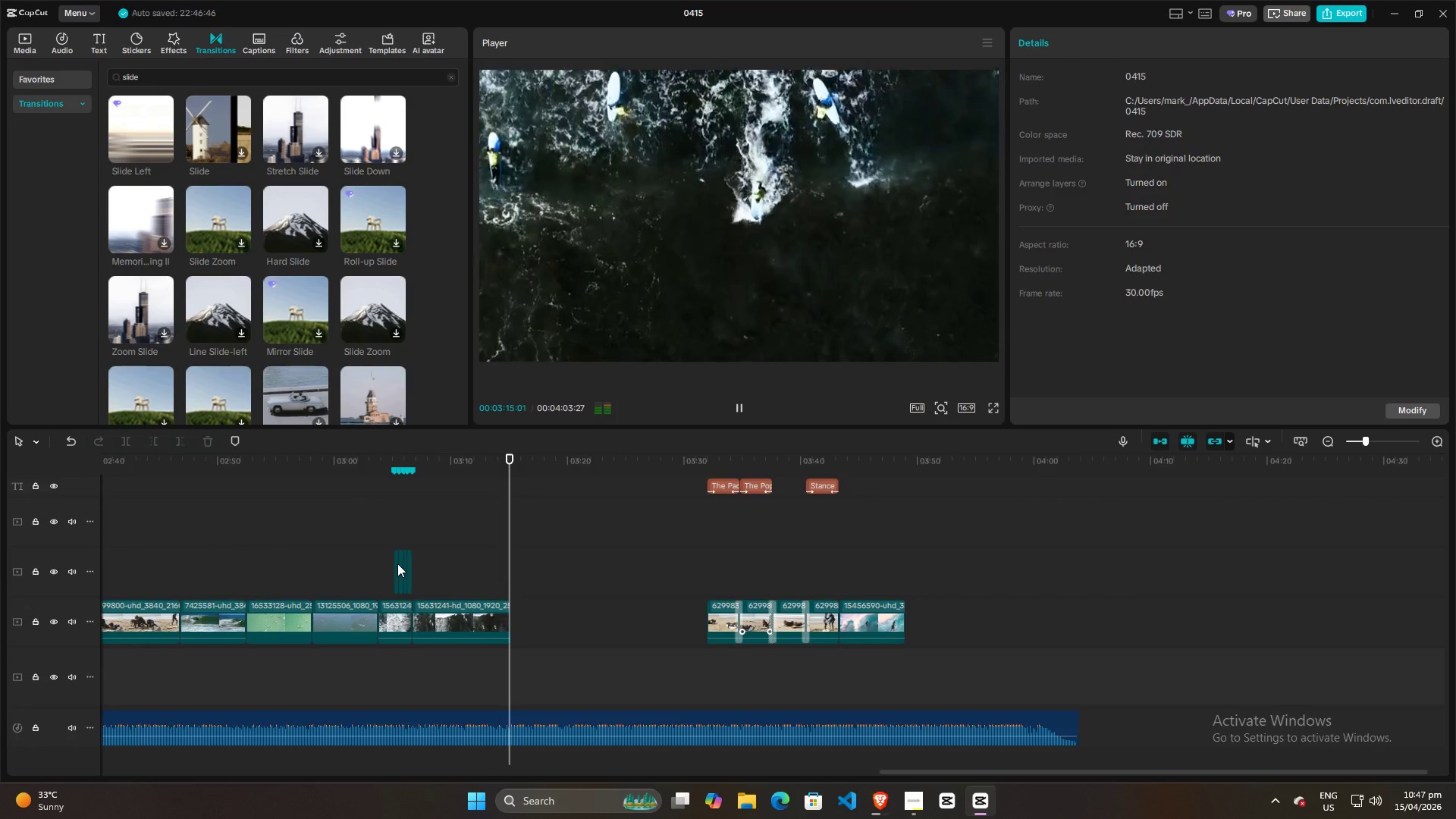 
scroll: coordinate [312, 569], scroll_direction: down, amount: 8.0
 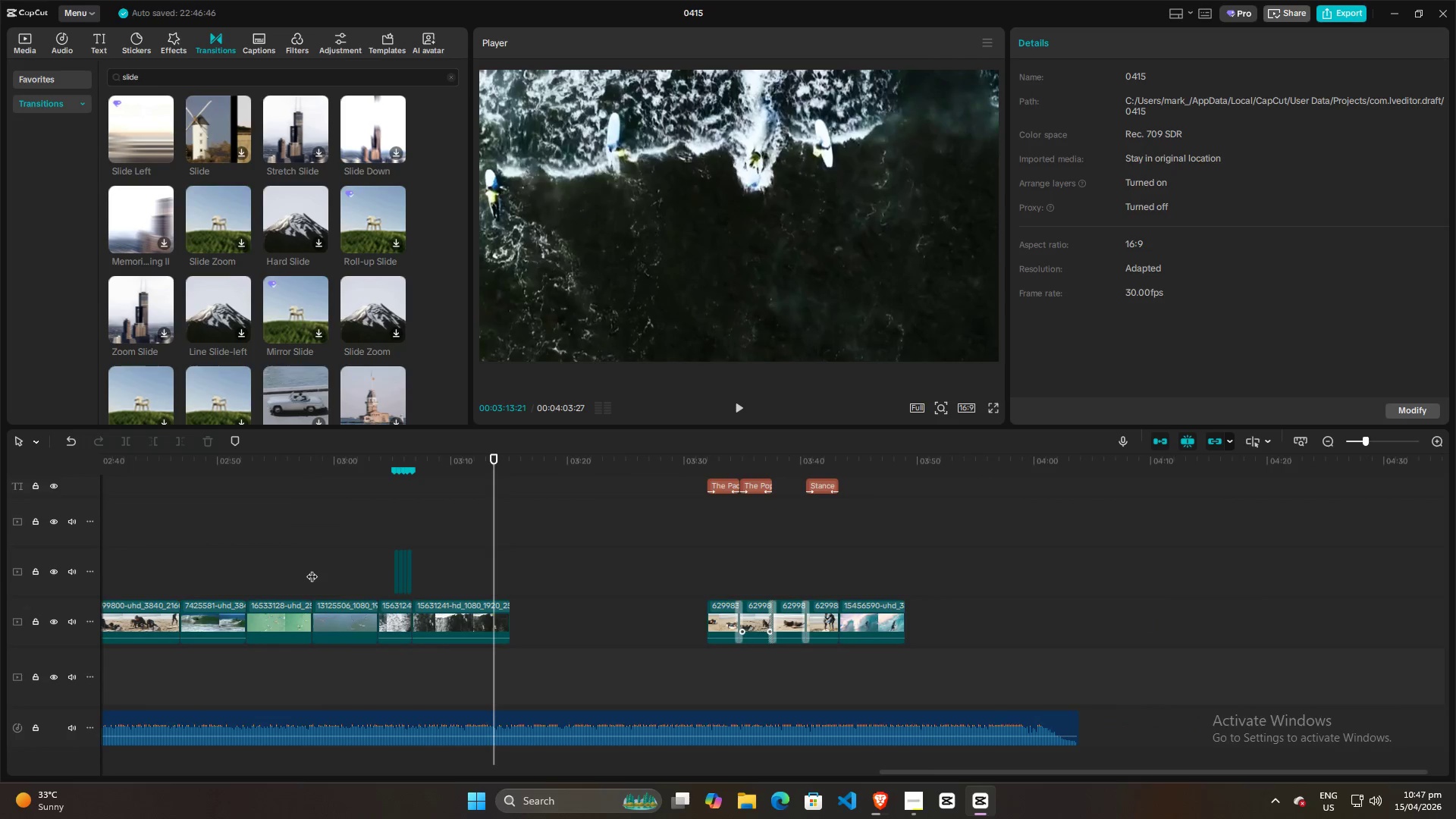 
key(Space)
 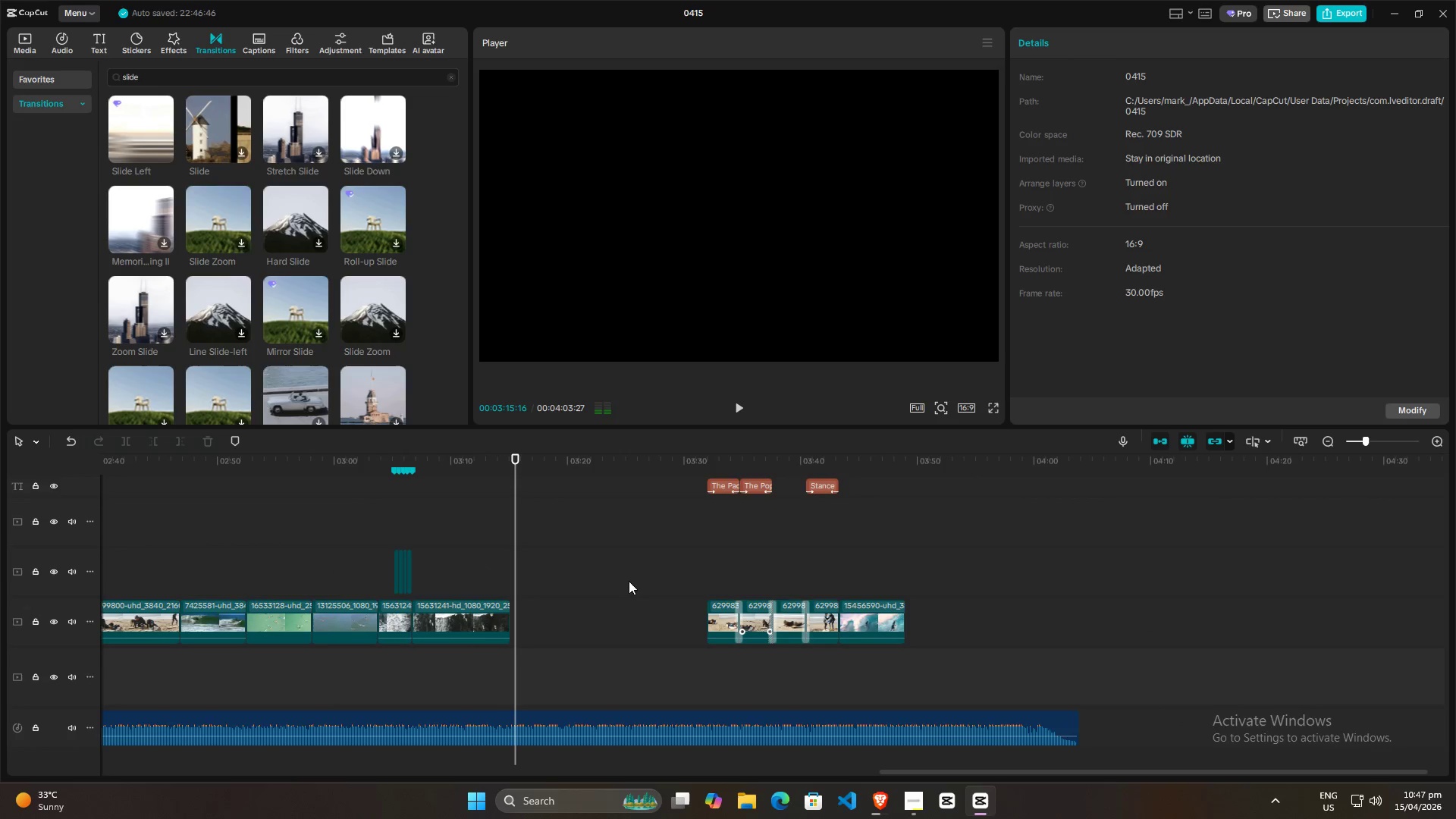 
key(Alt+AltLeft)
 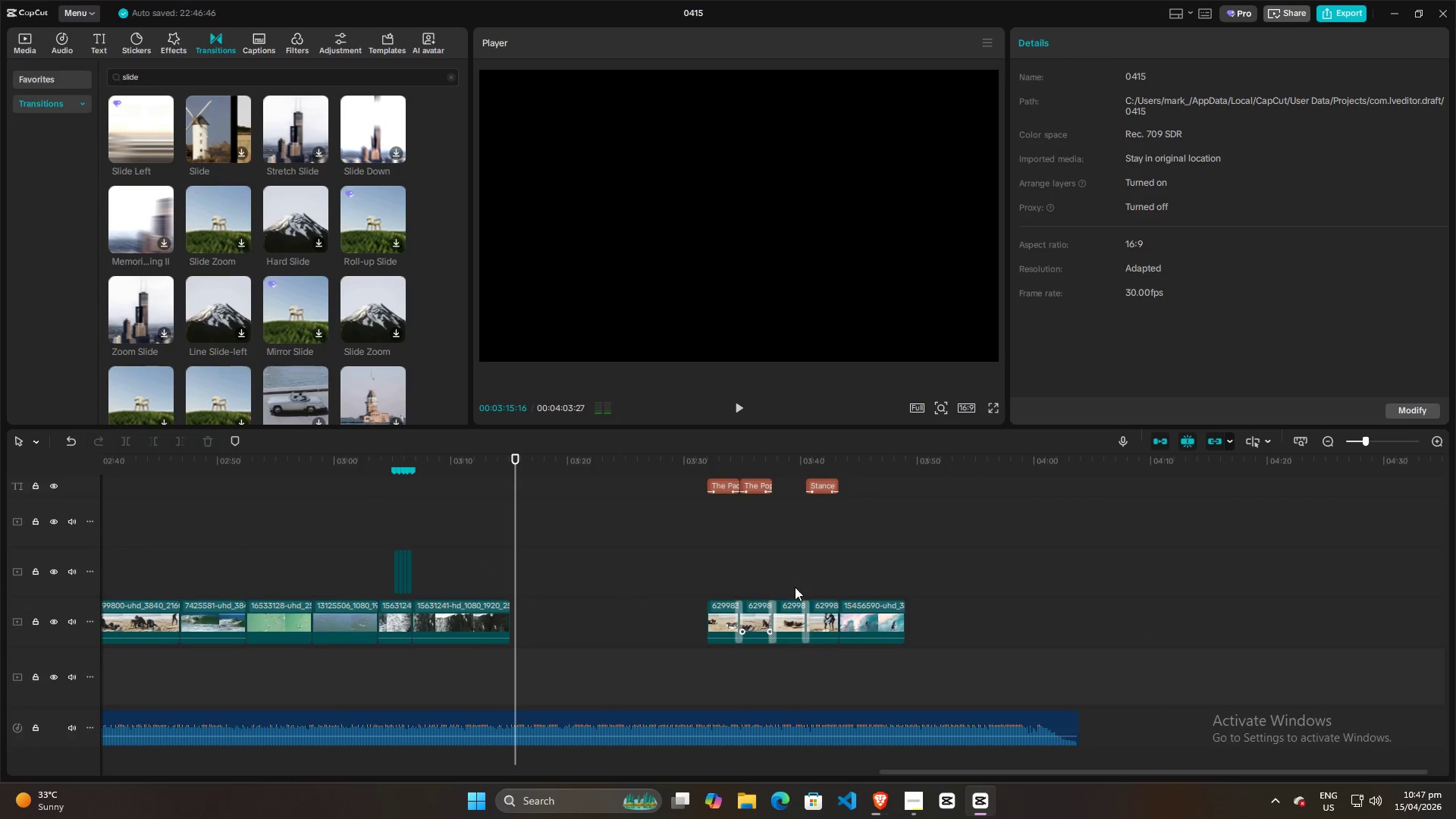 
key(Alt+Tab)
 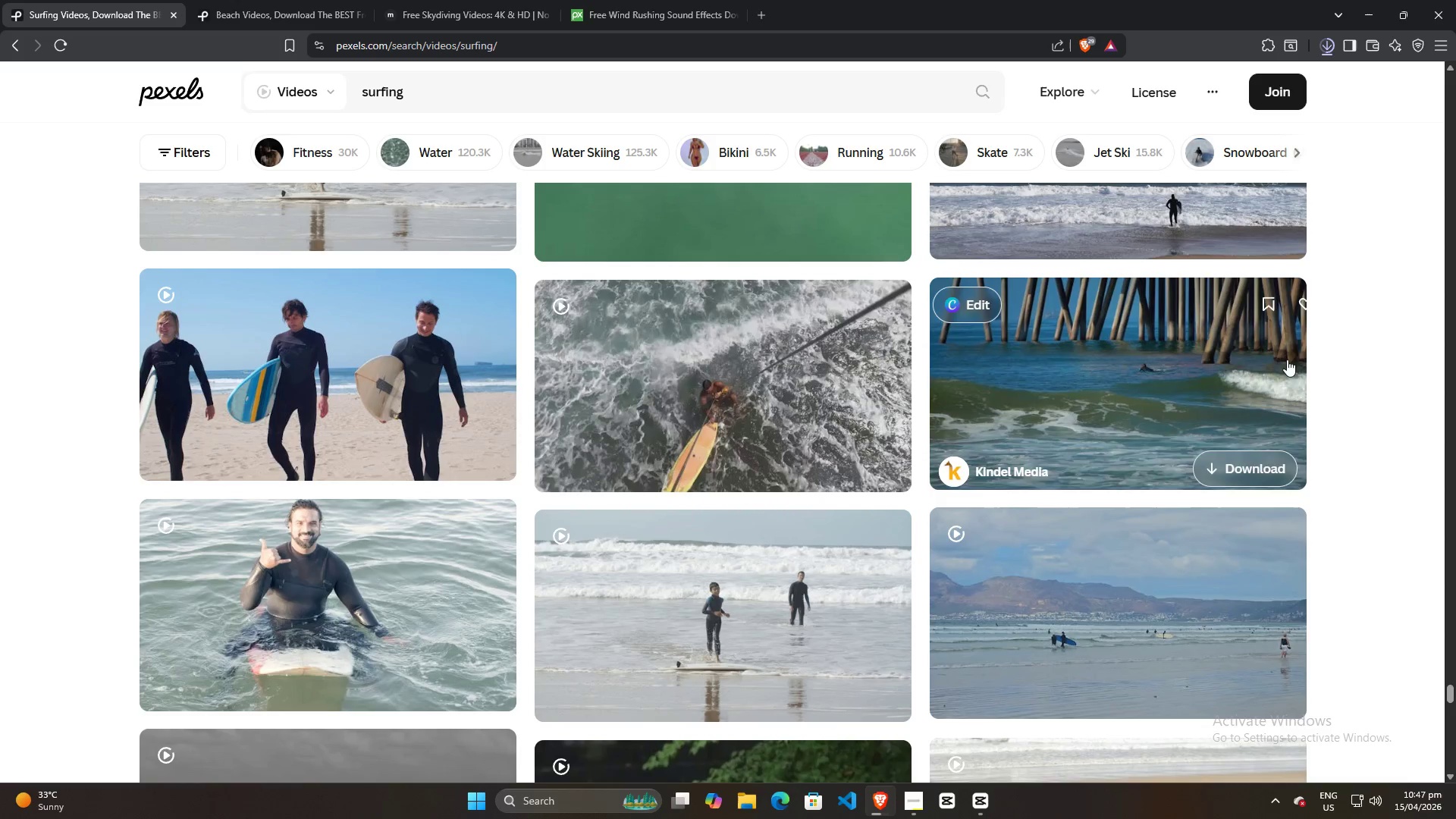 
scroll: coordinate [699, 554], scroll_direction: down, amount: 24.0
 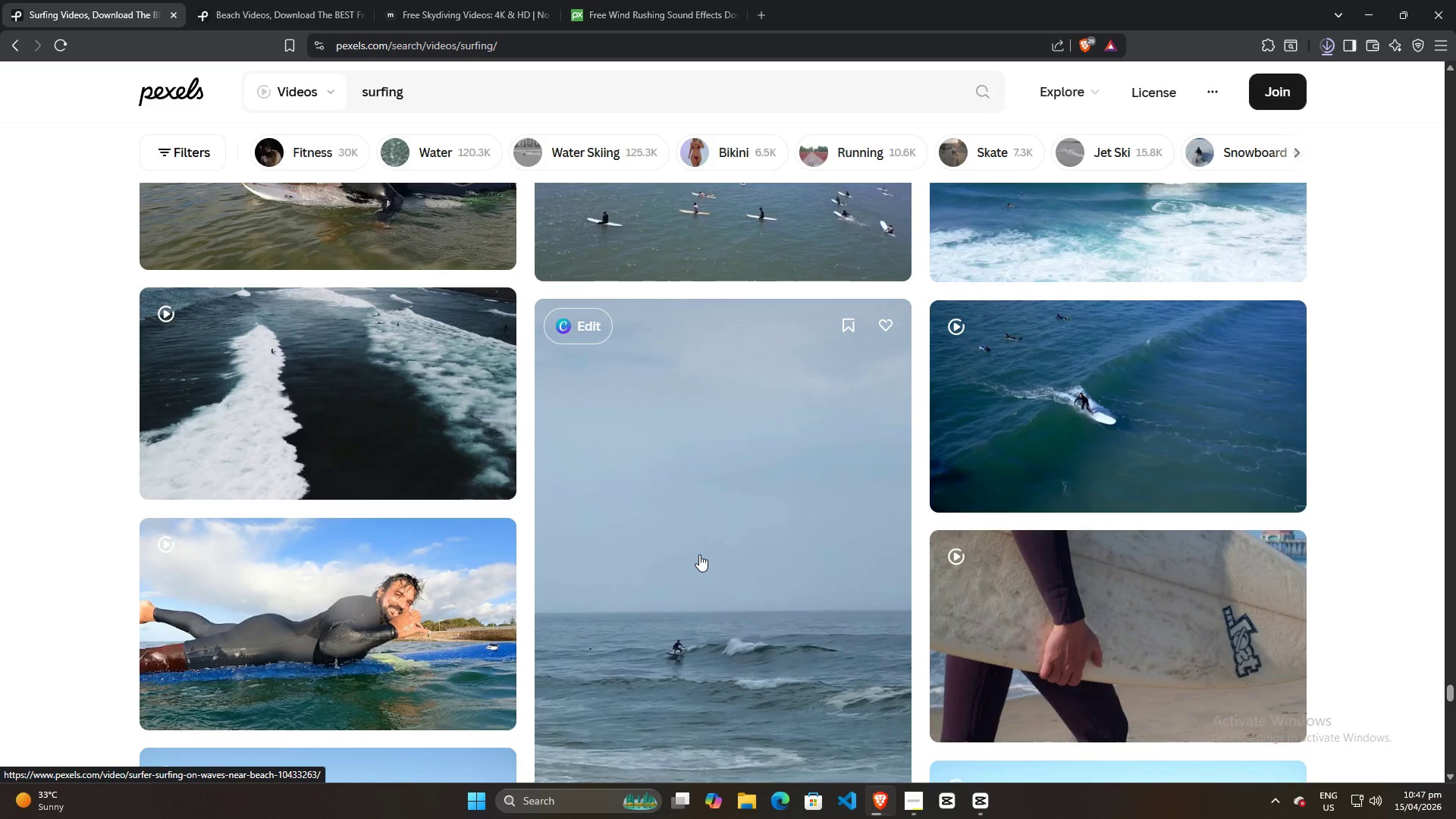 
scroll: coordinate [704, 551], scroll_direction: down, amount: 8.0
 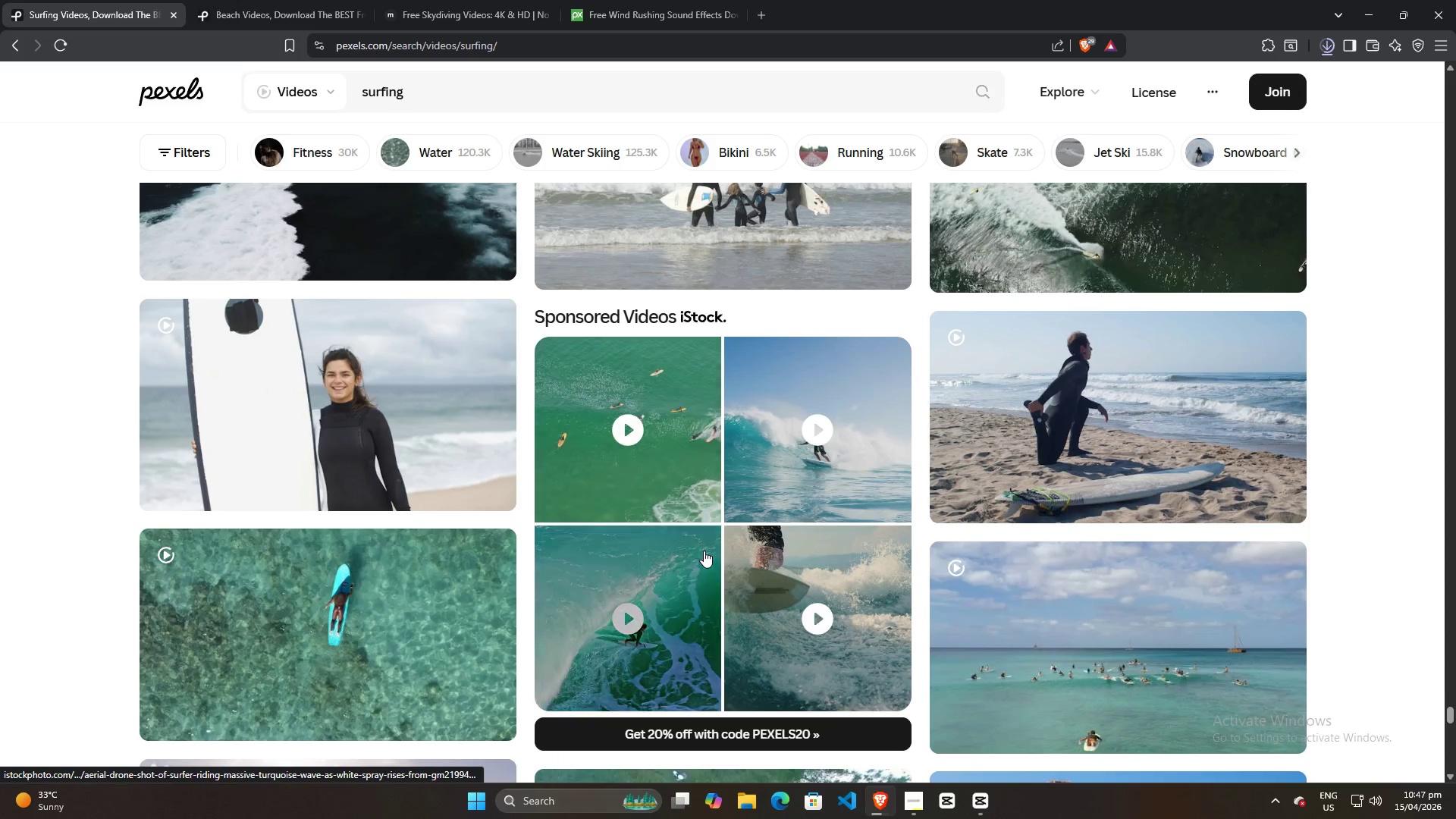 
scroll: coordinate [704, 551], scroll_direction: up, amount: 4.0
 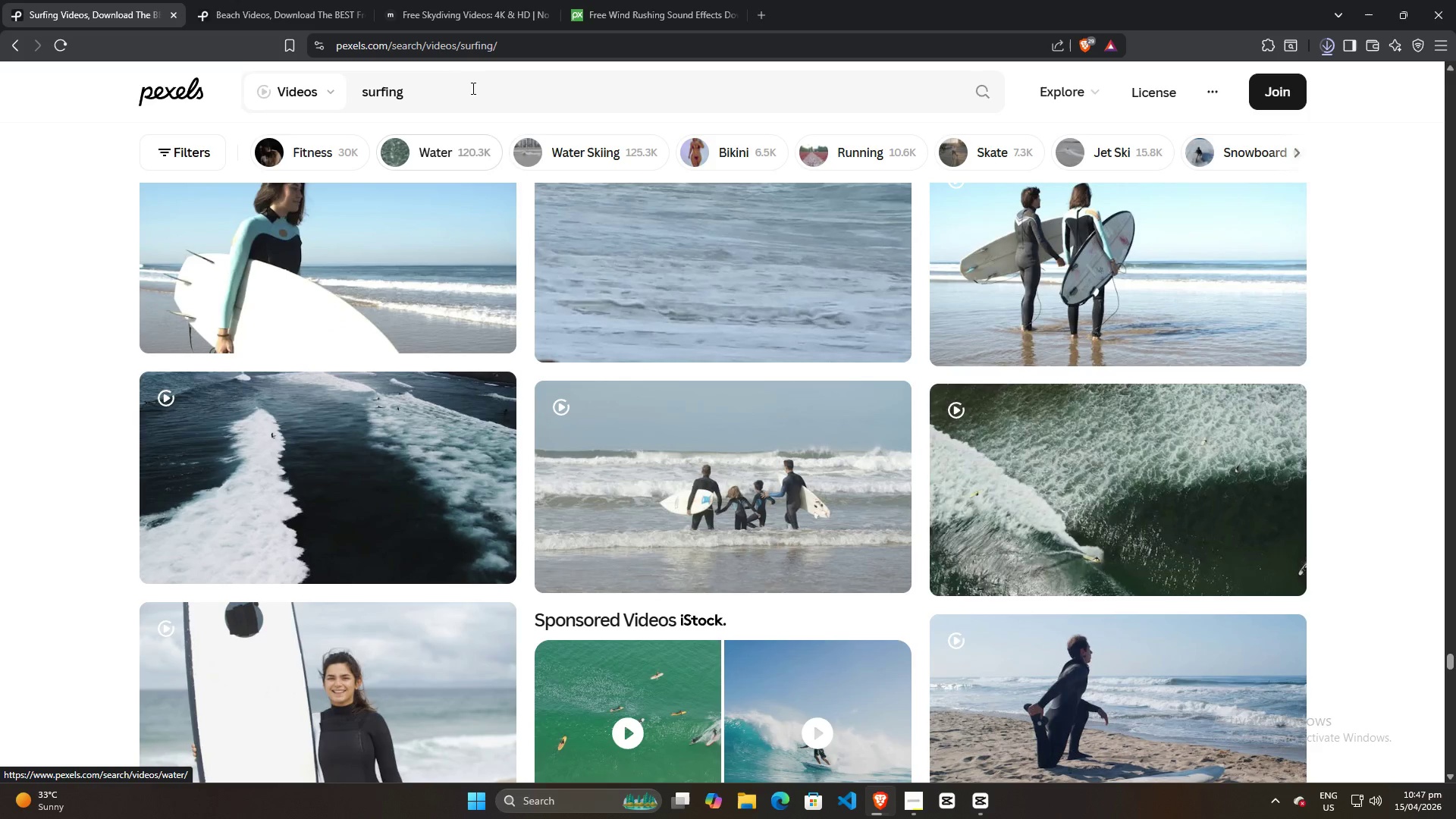 
left_click_drag(start_coordinate=[457, 90], to_coordinate=[177, 80])
 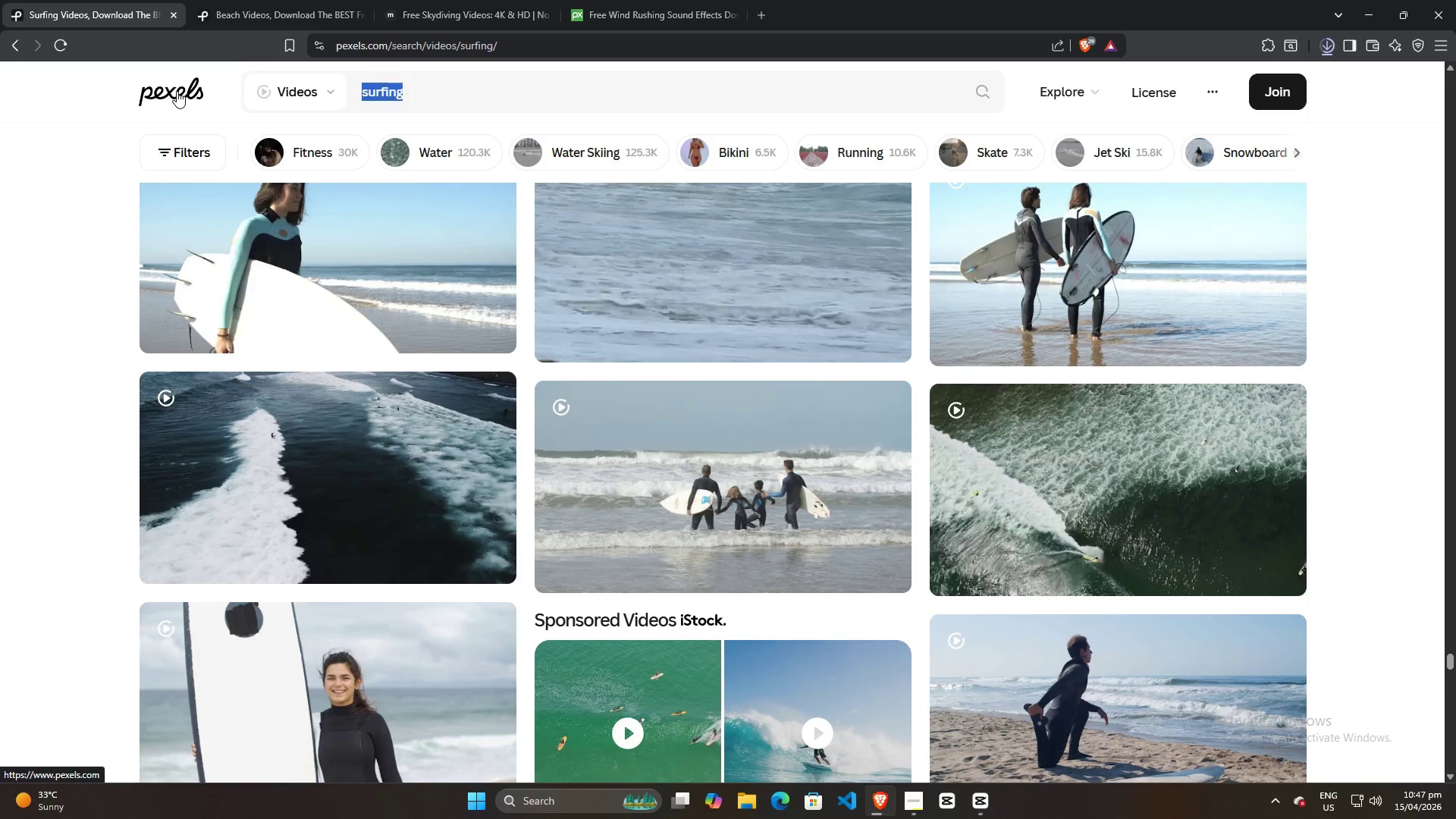 
key(Alt+AltLeft)
 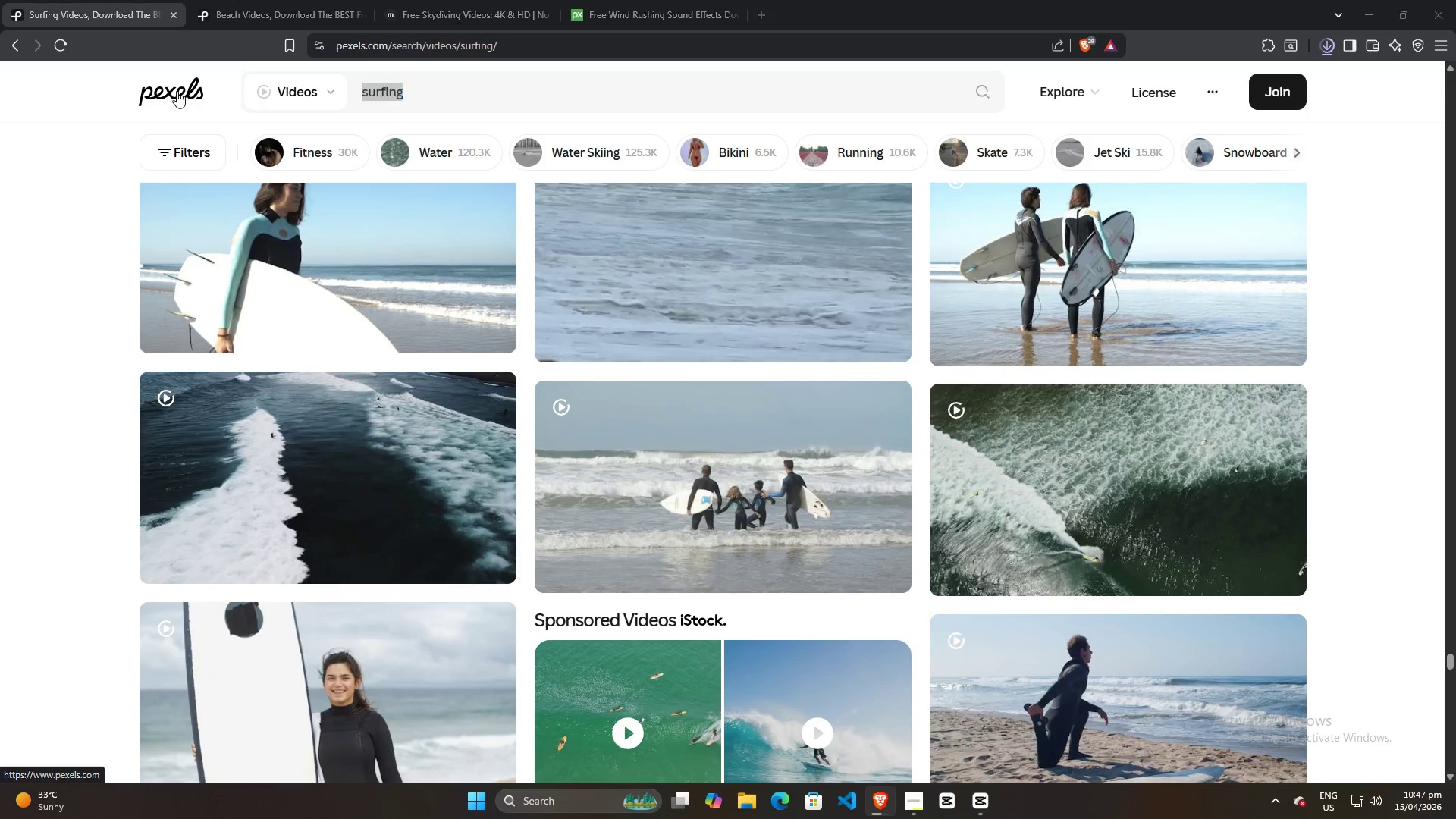 
key(Alt+Tab)
 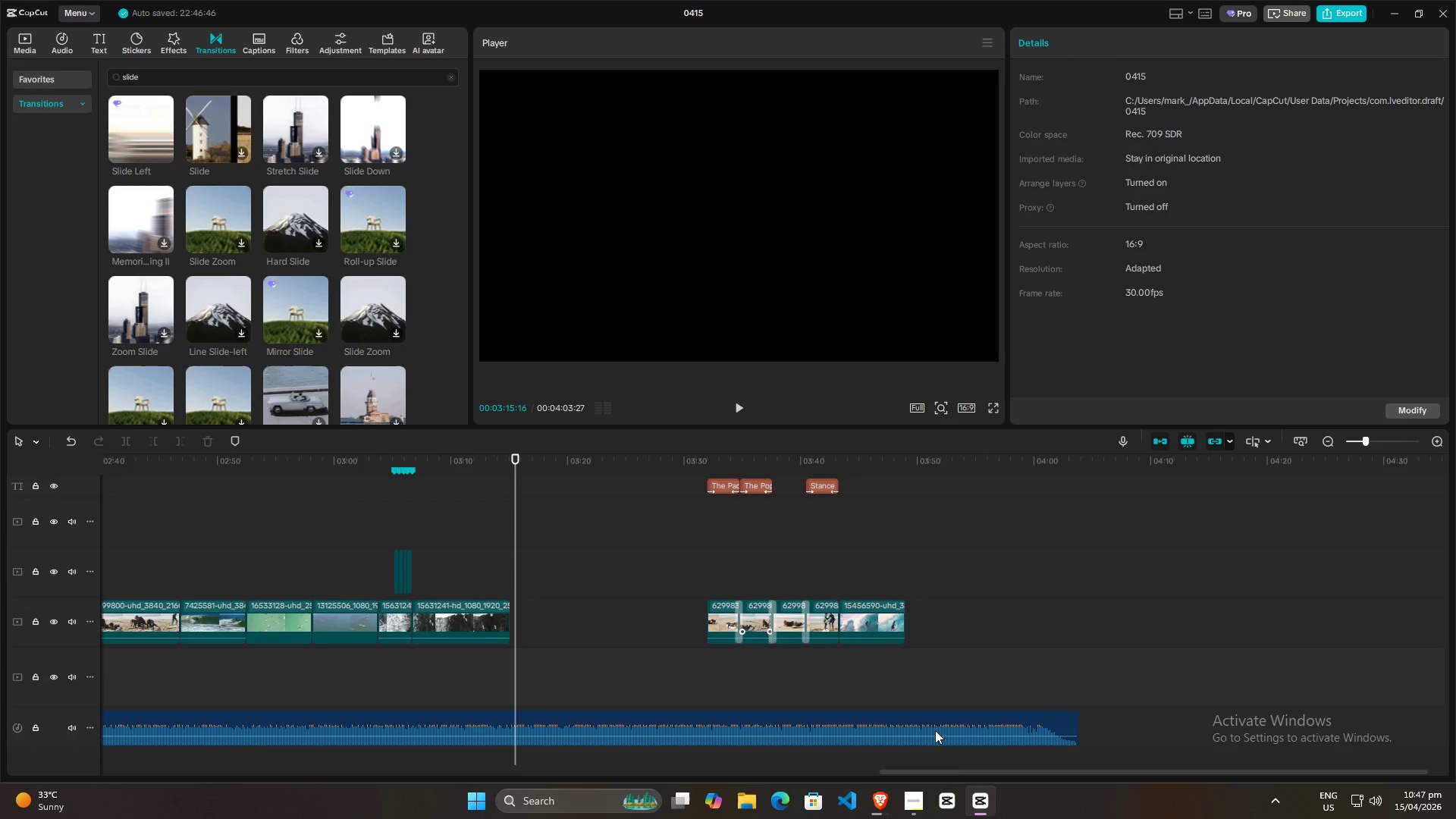 
left_click([920, 789])